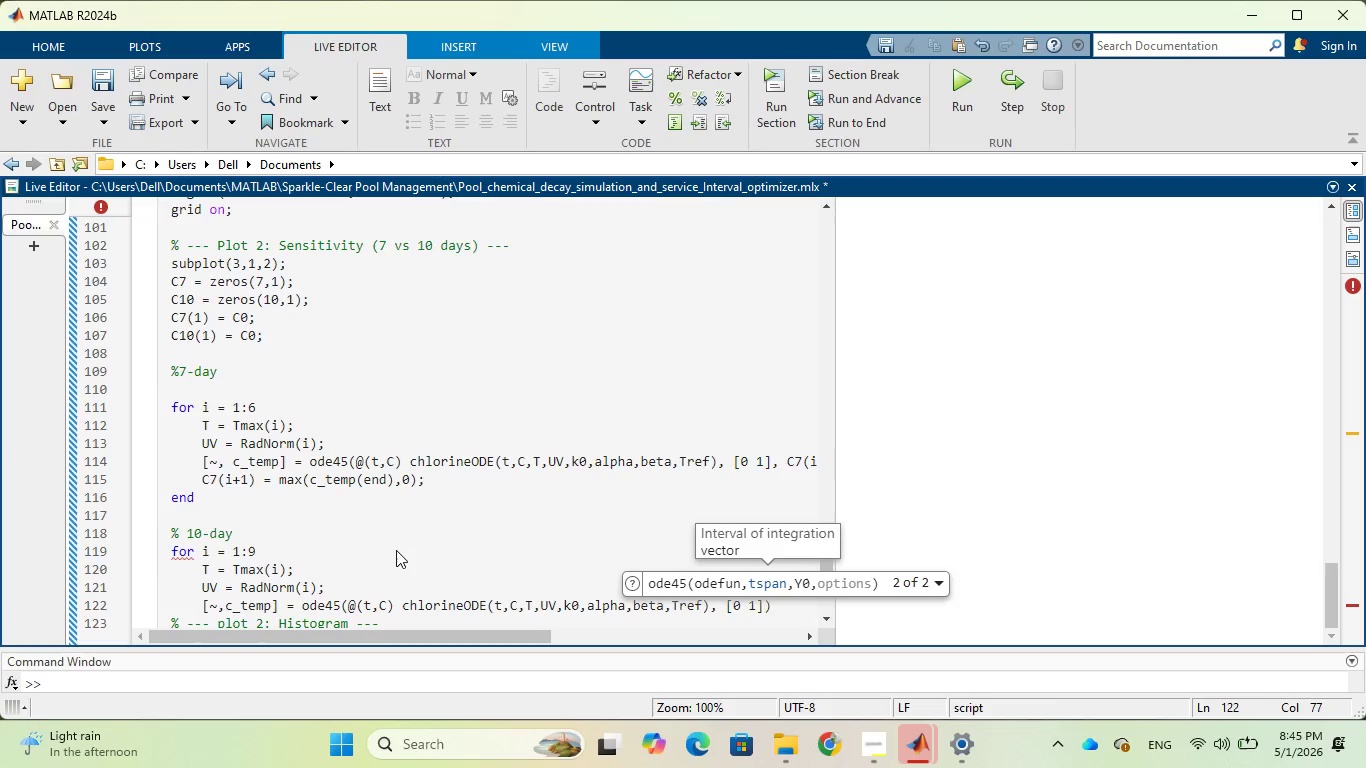 
key(ArrowRight)
 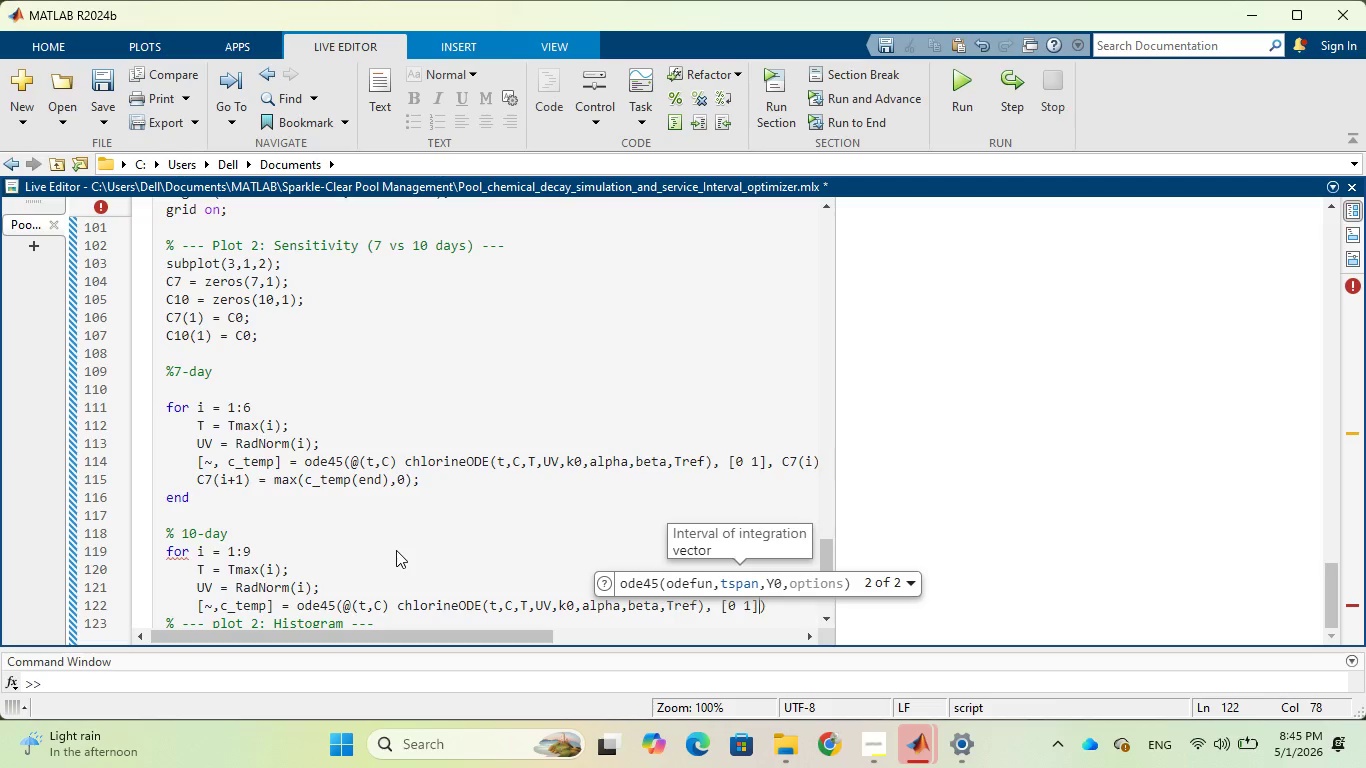 
key(Comma)
 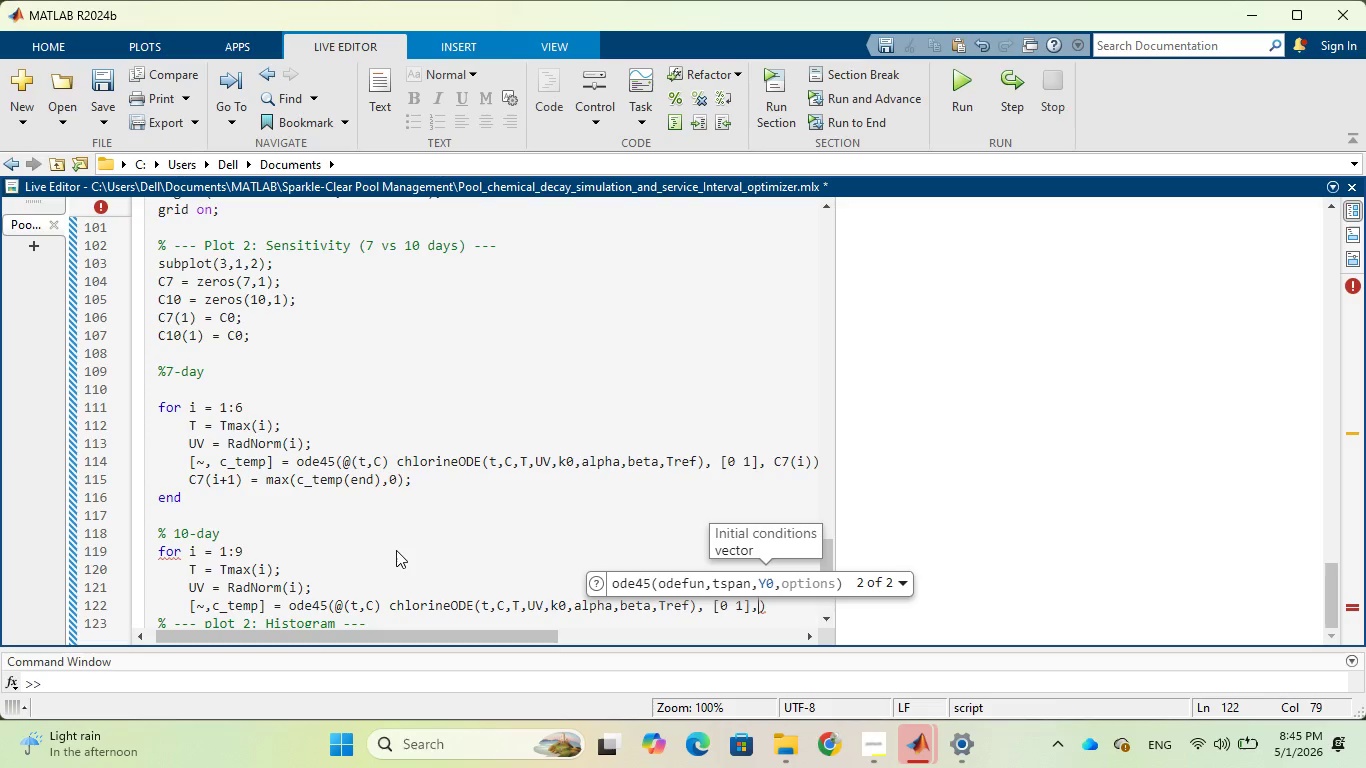 
key(Space)
 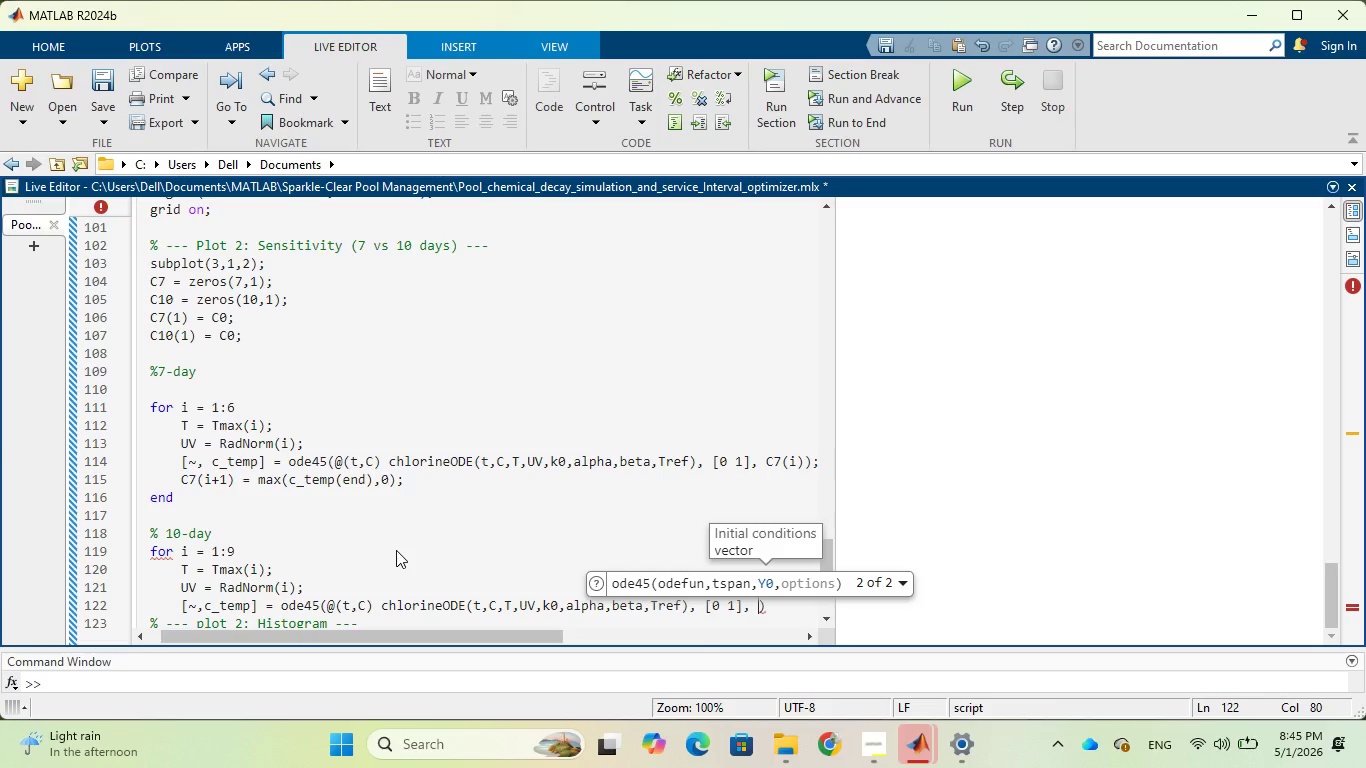 
key(CapsLock)
 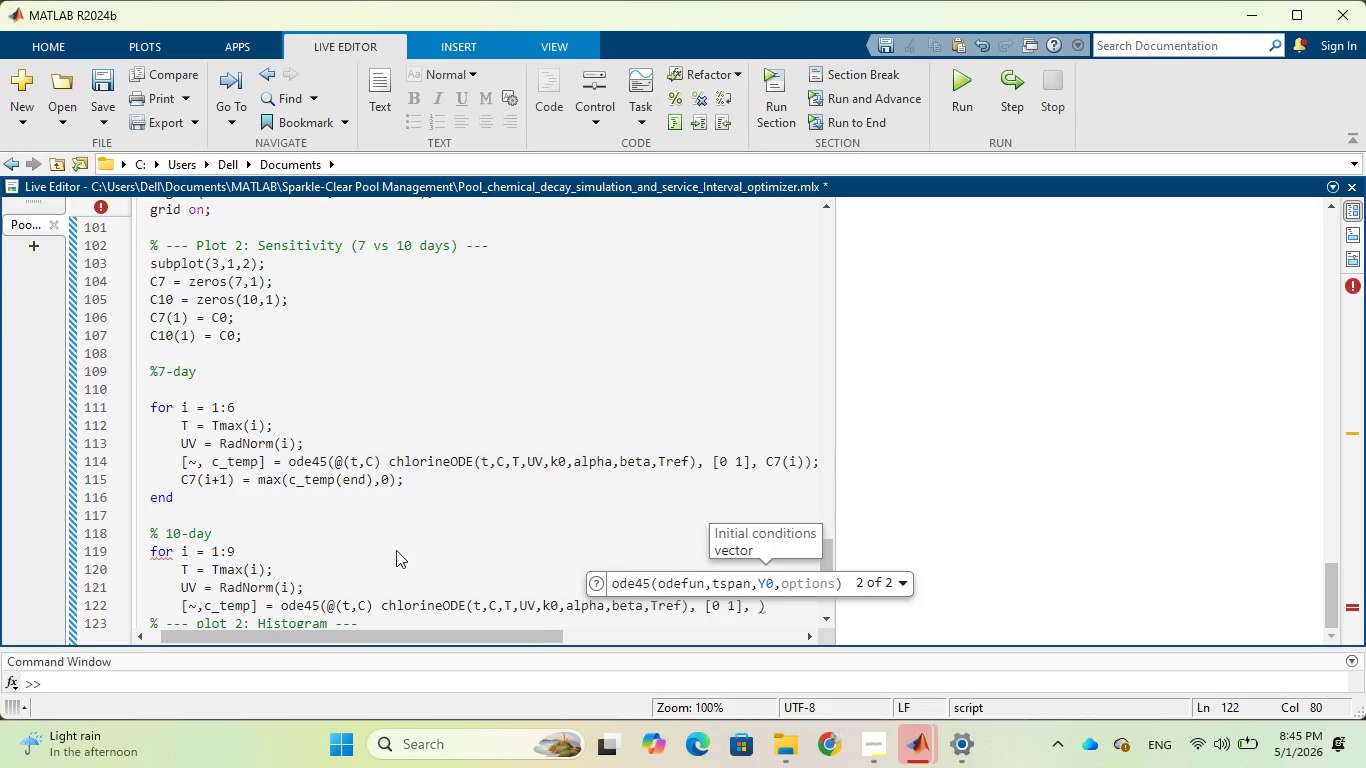 
key(C)
 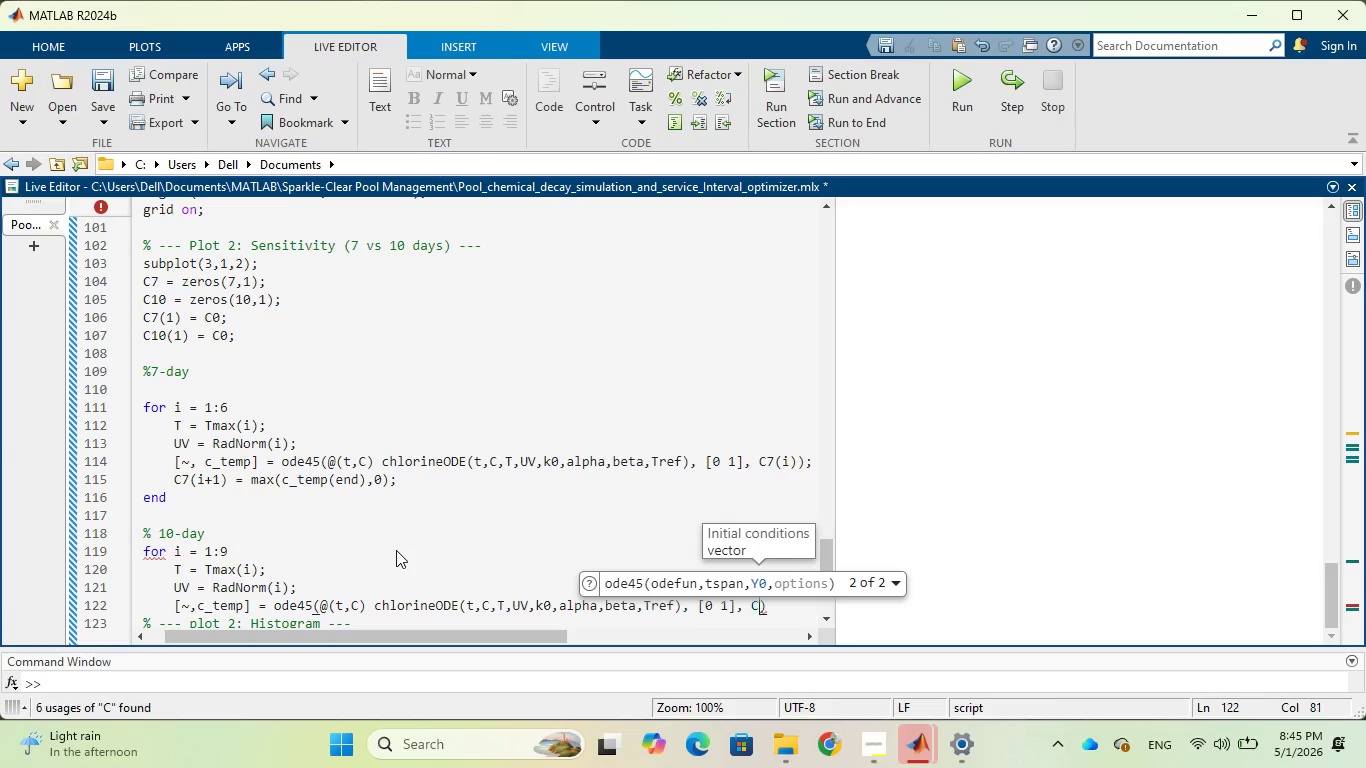 
key(CapsLock)
 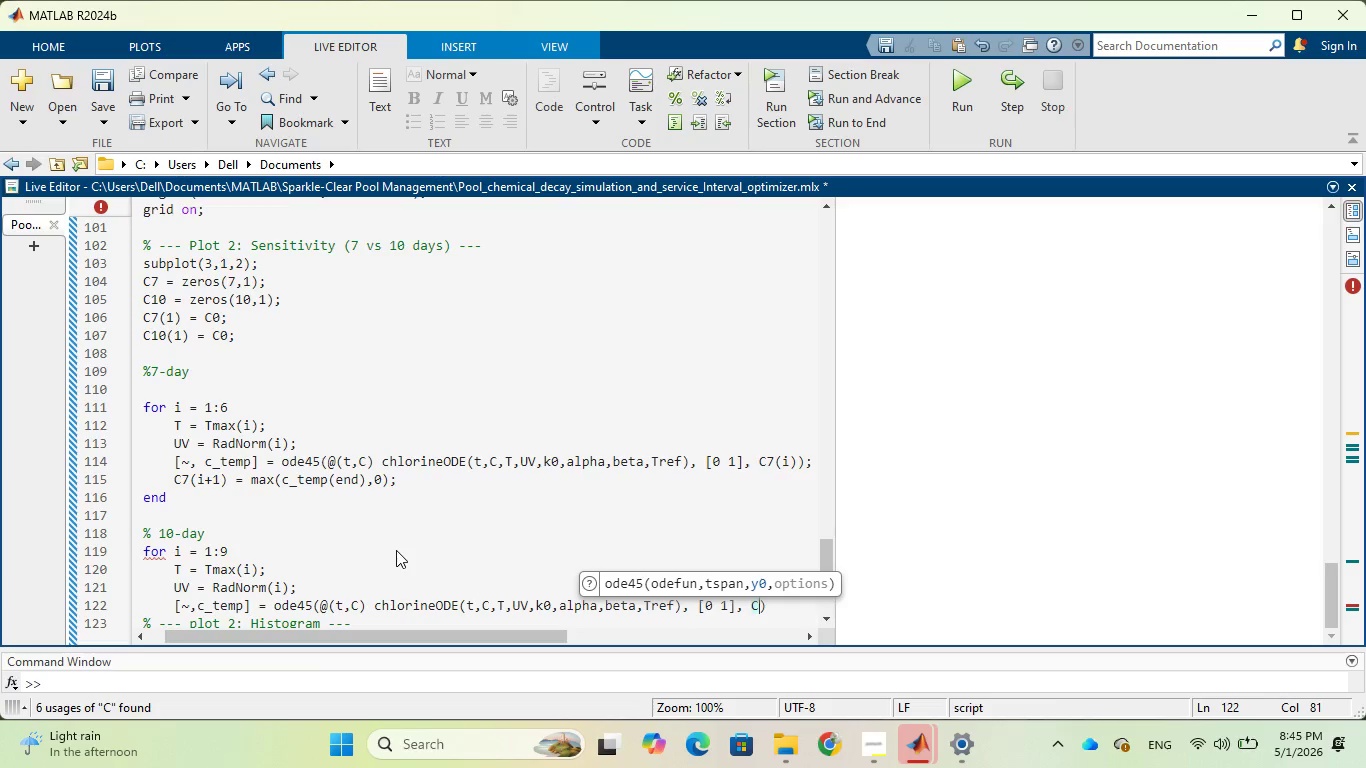 
type(10(i)
 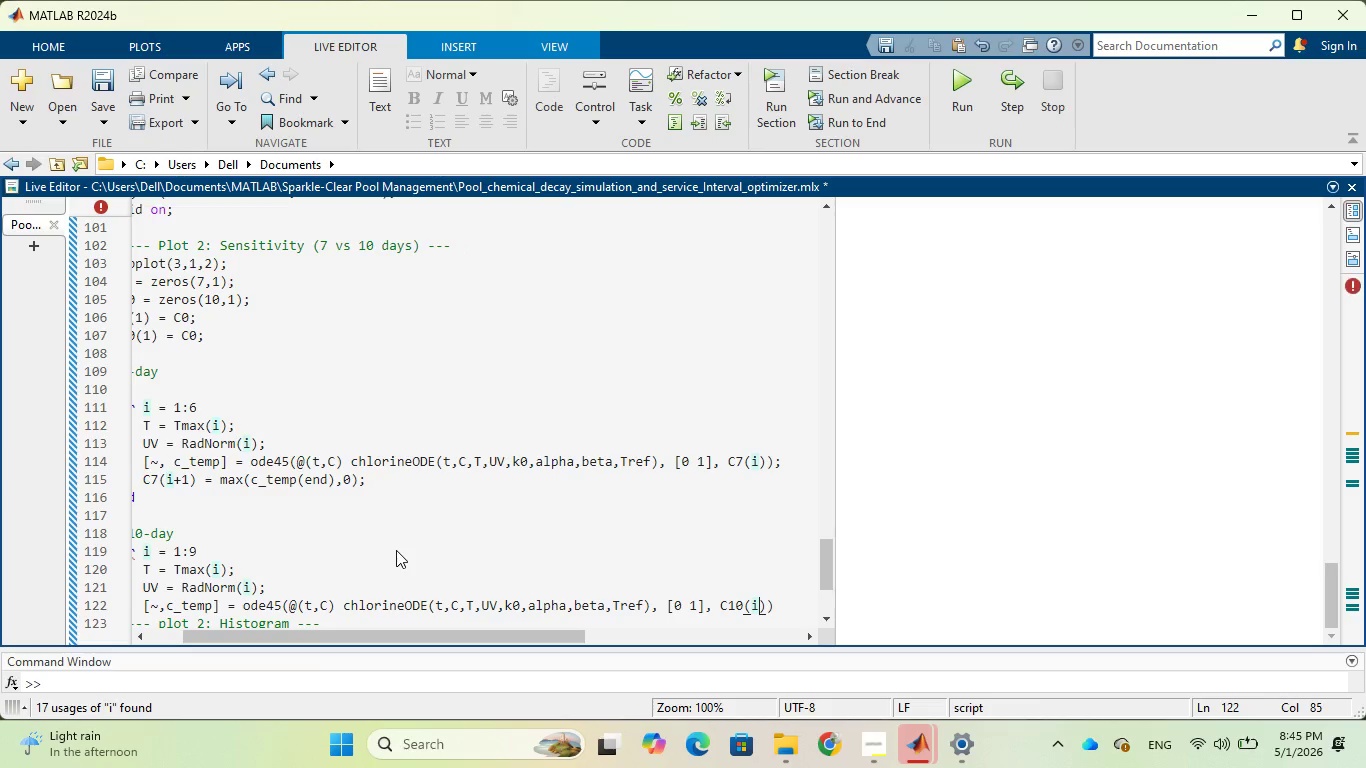 
key(ArrowRight)
 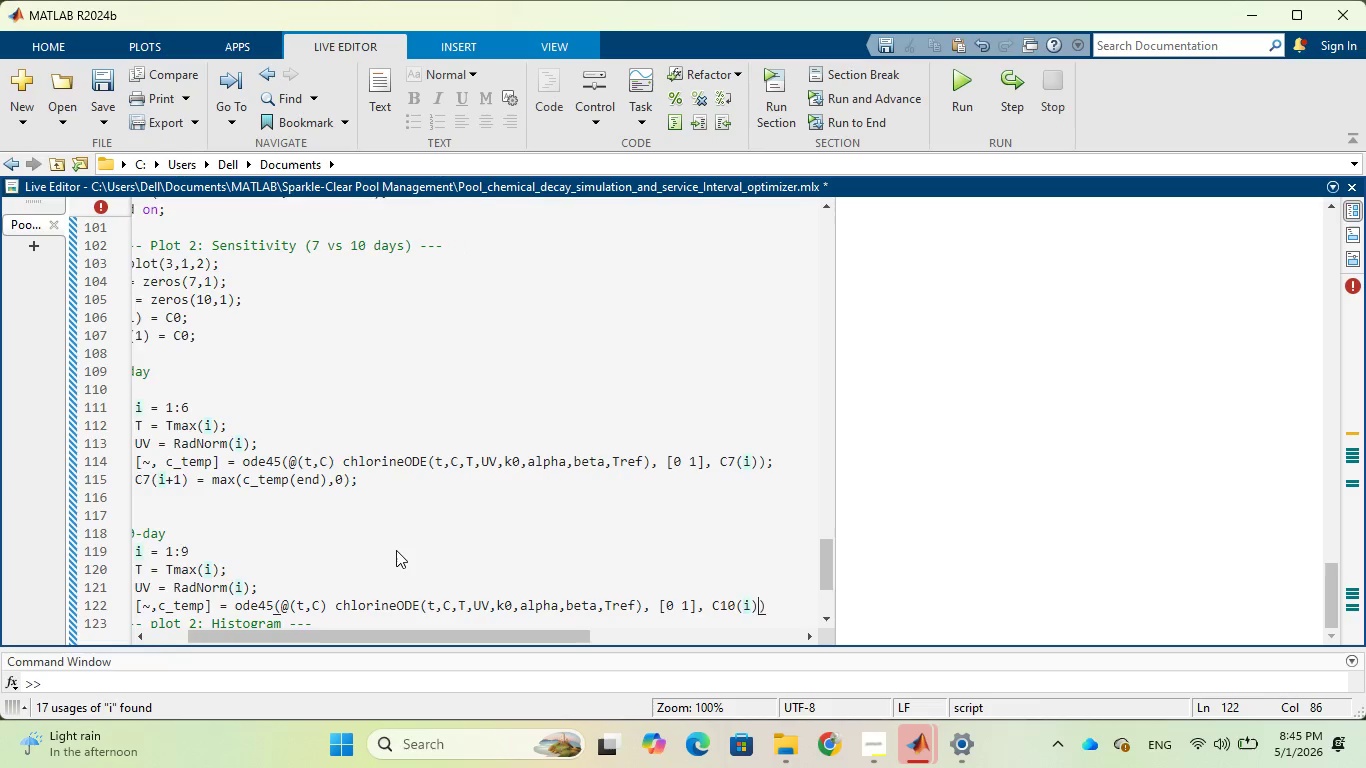 
key(ArrowRight)
 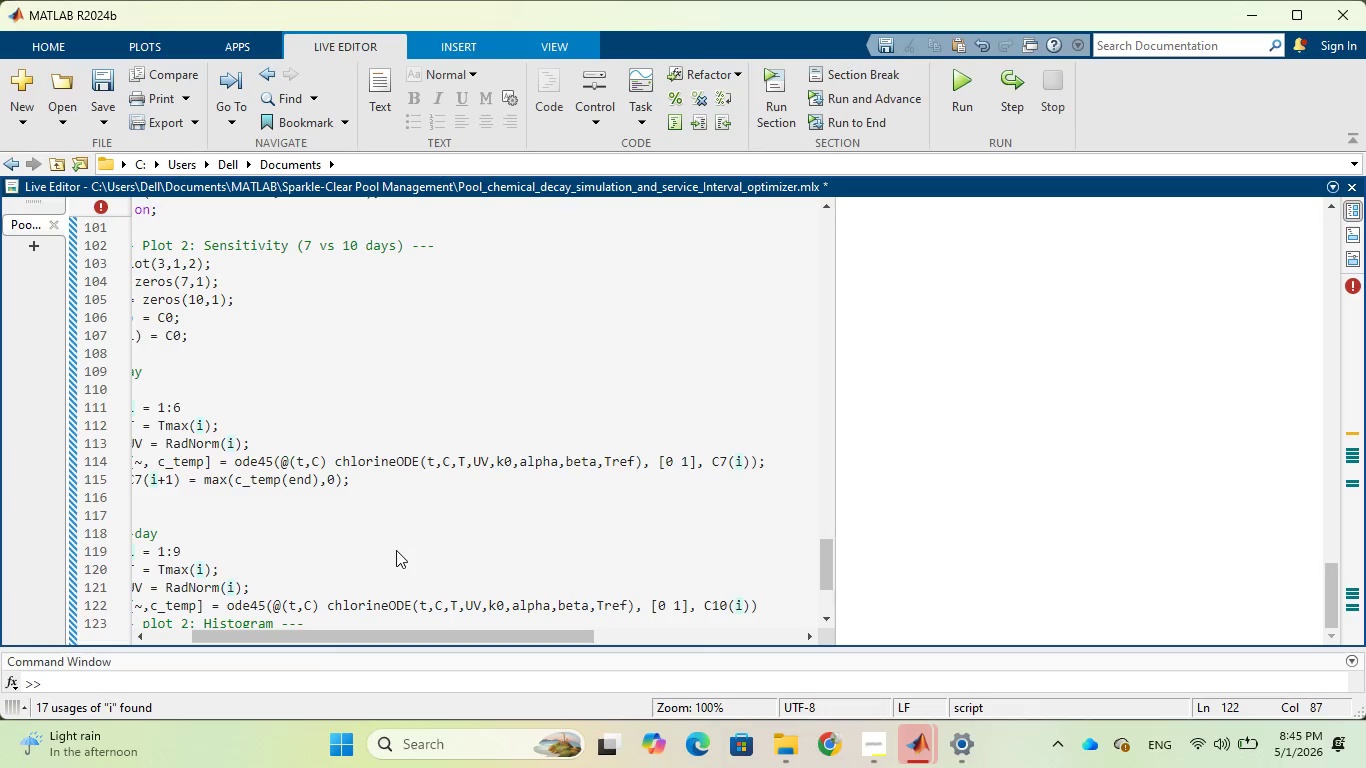 
key(Semicolon)
 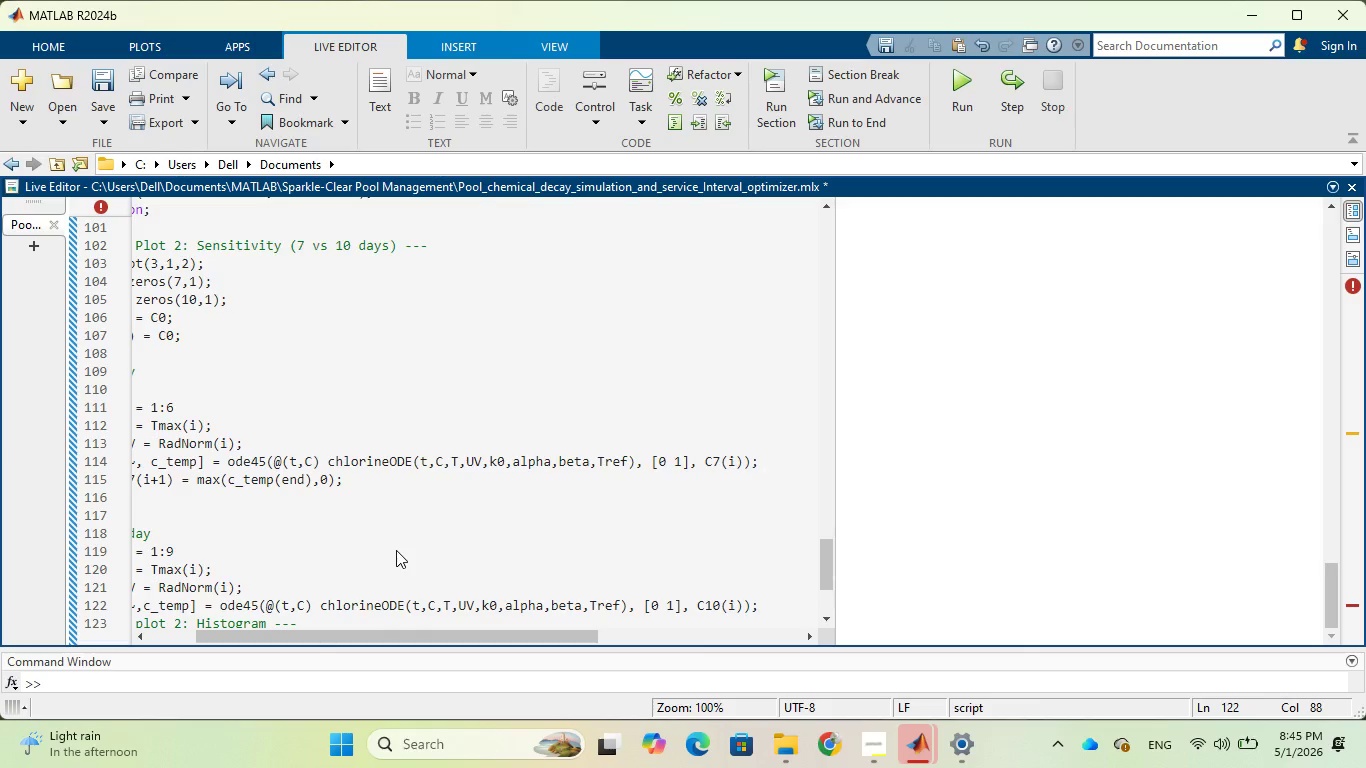 
key(Enter)
 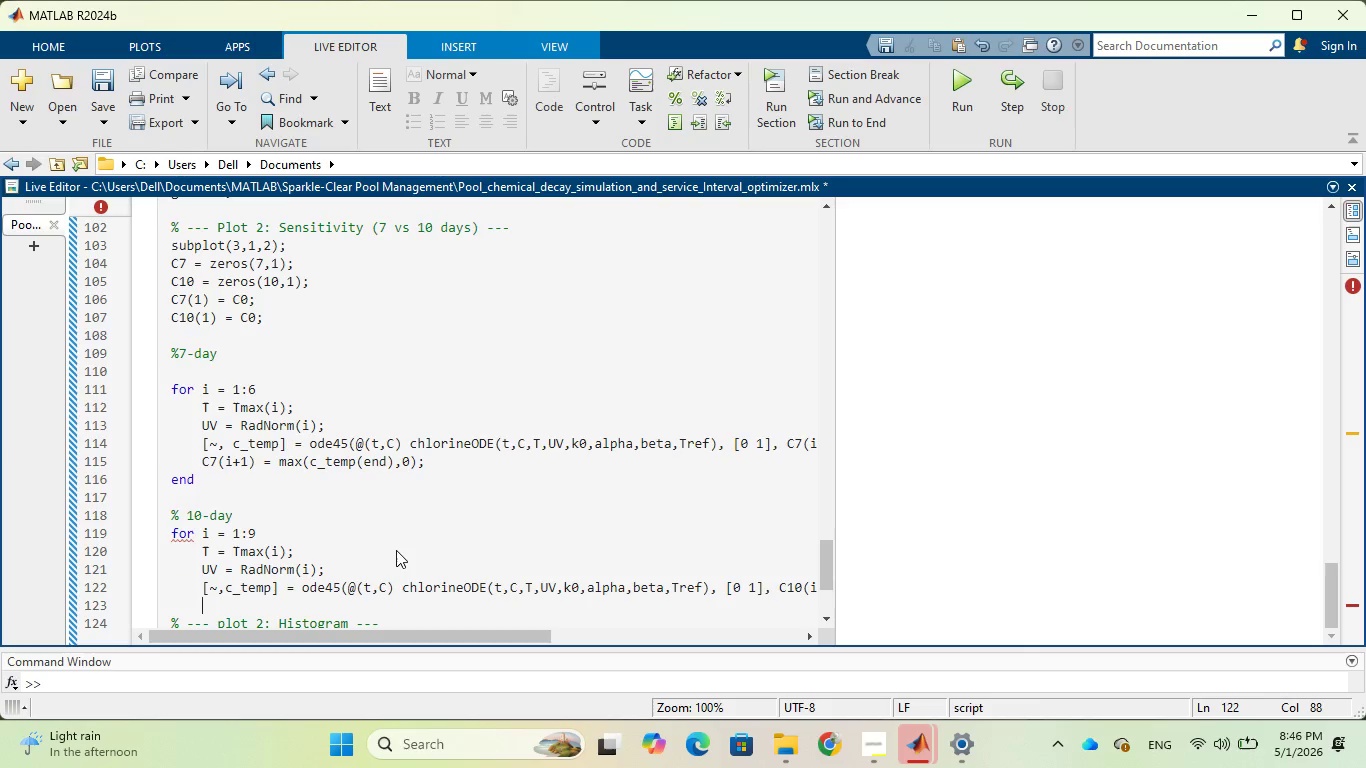 
wait(7.09)
 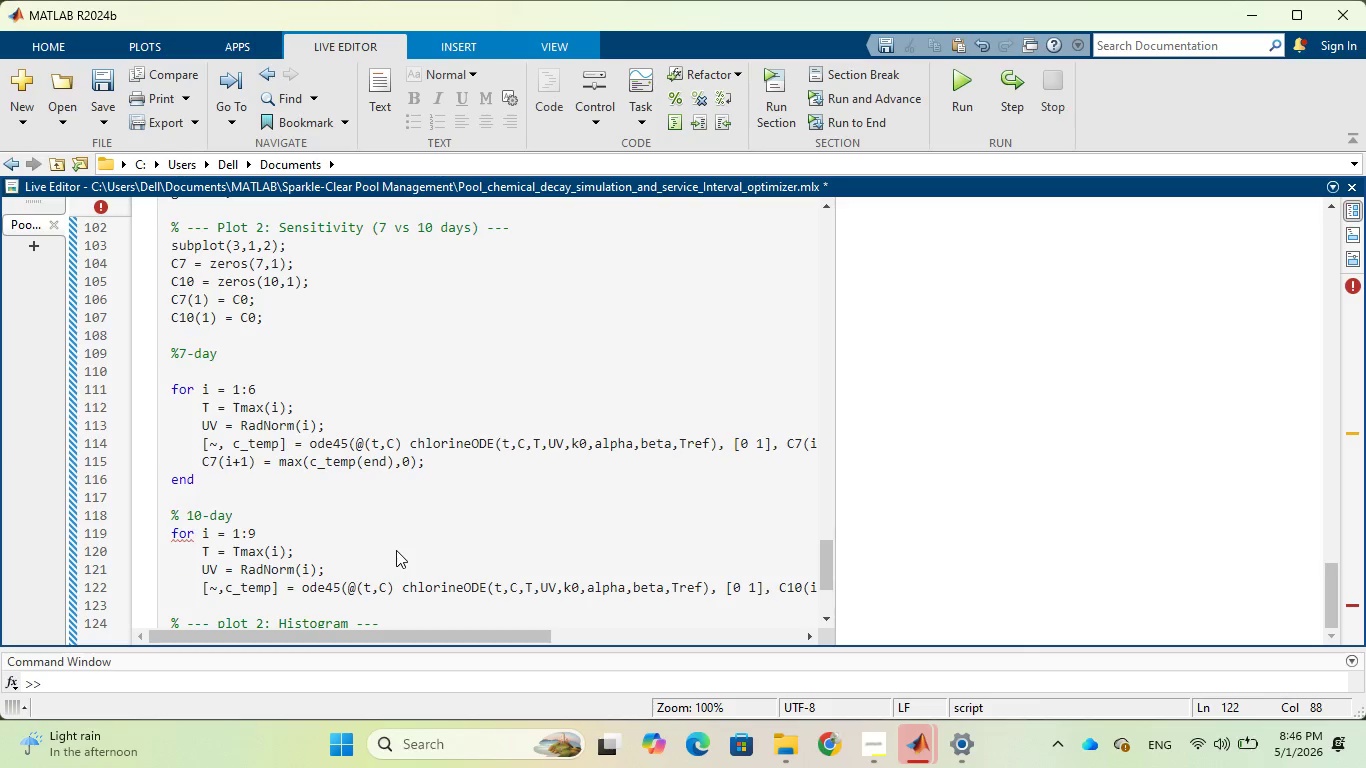 
type(C10)
 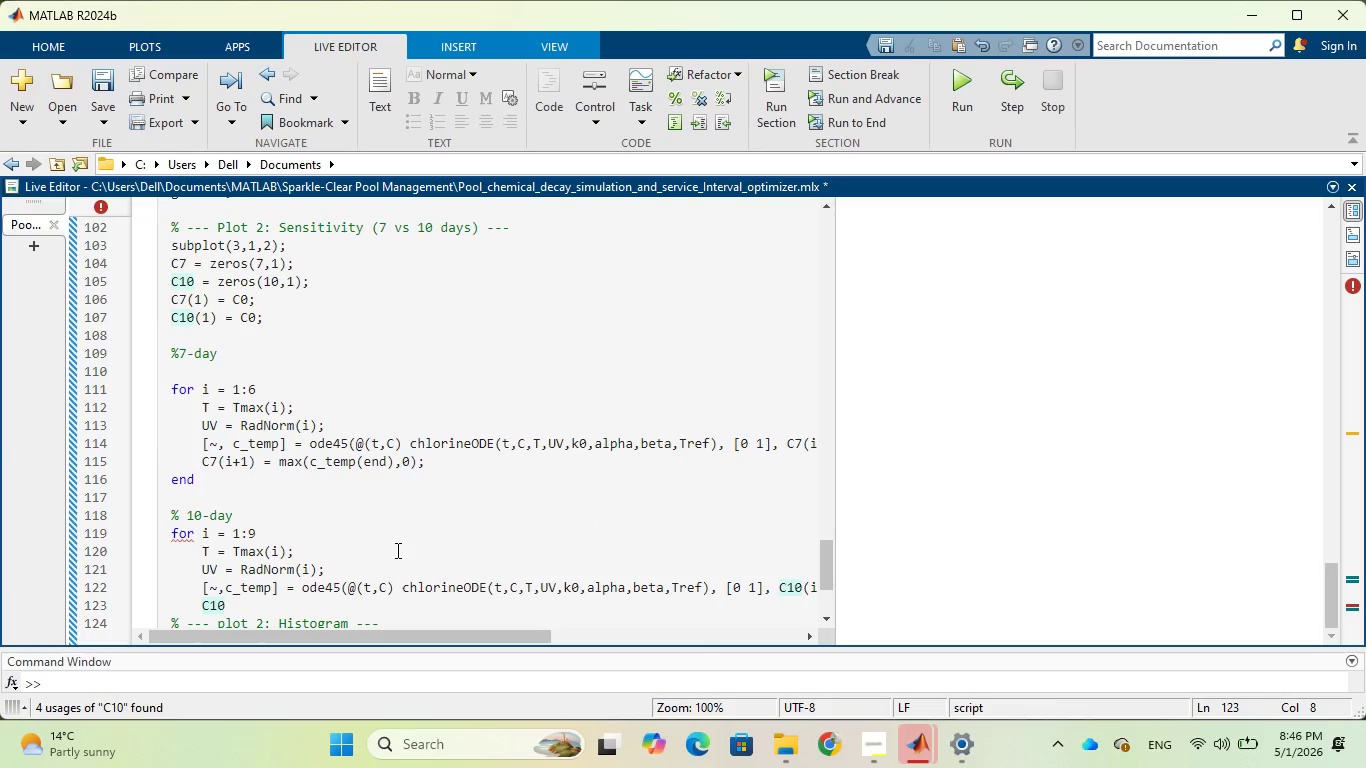 
key(Shift+9)
 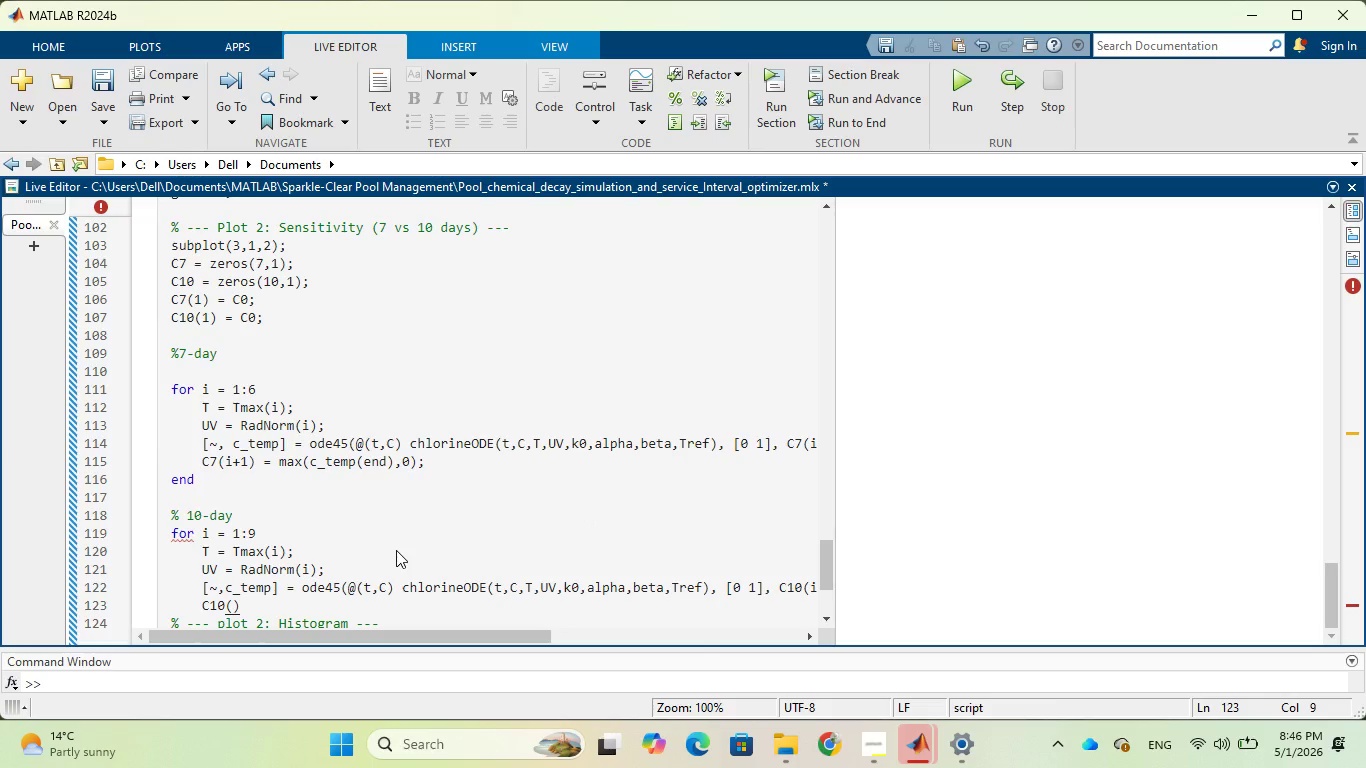 
key(CapsLock)
 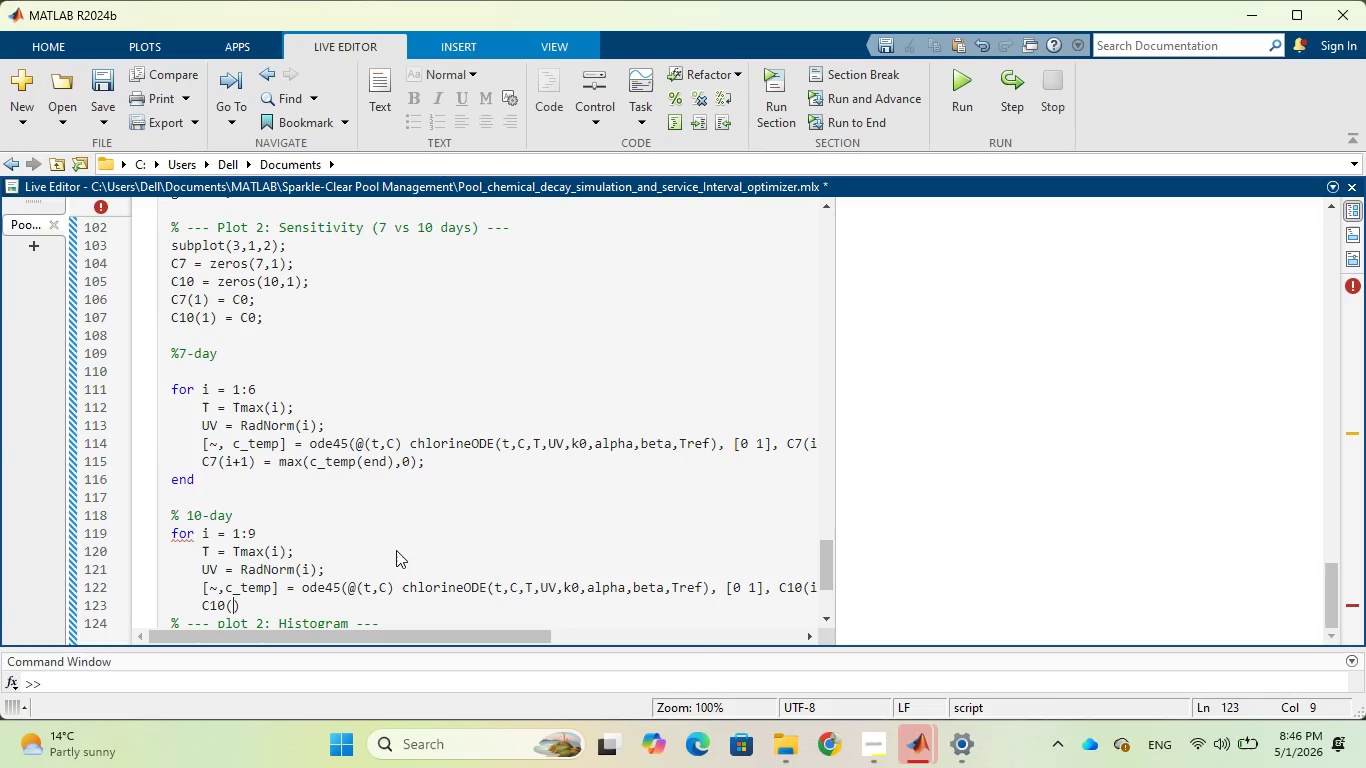 
key(I)
 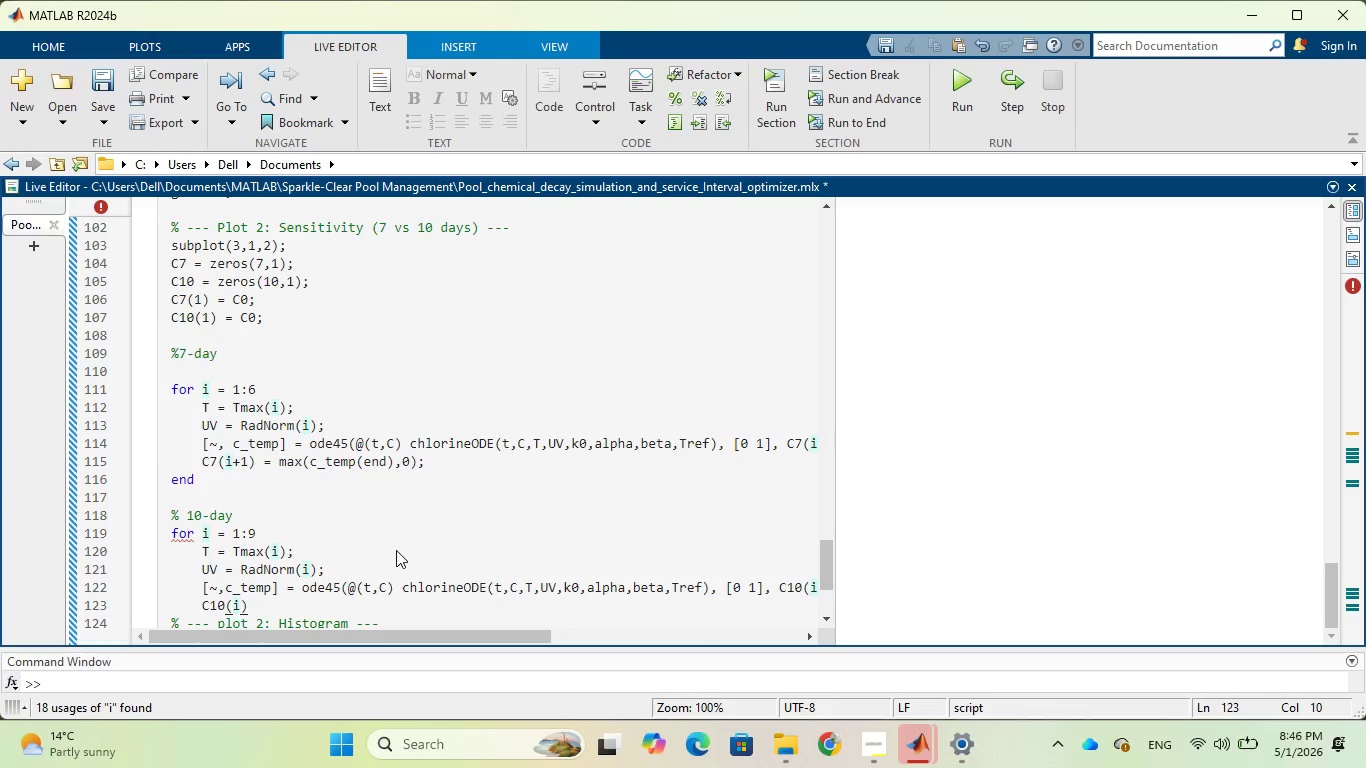 
key(Shift+Equal)
 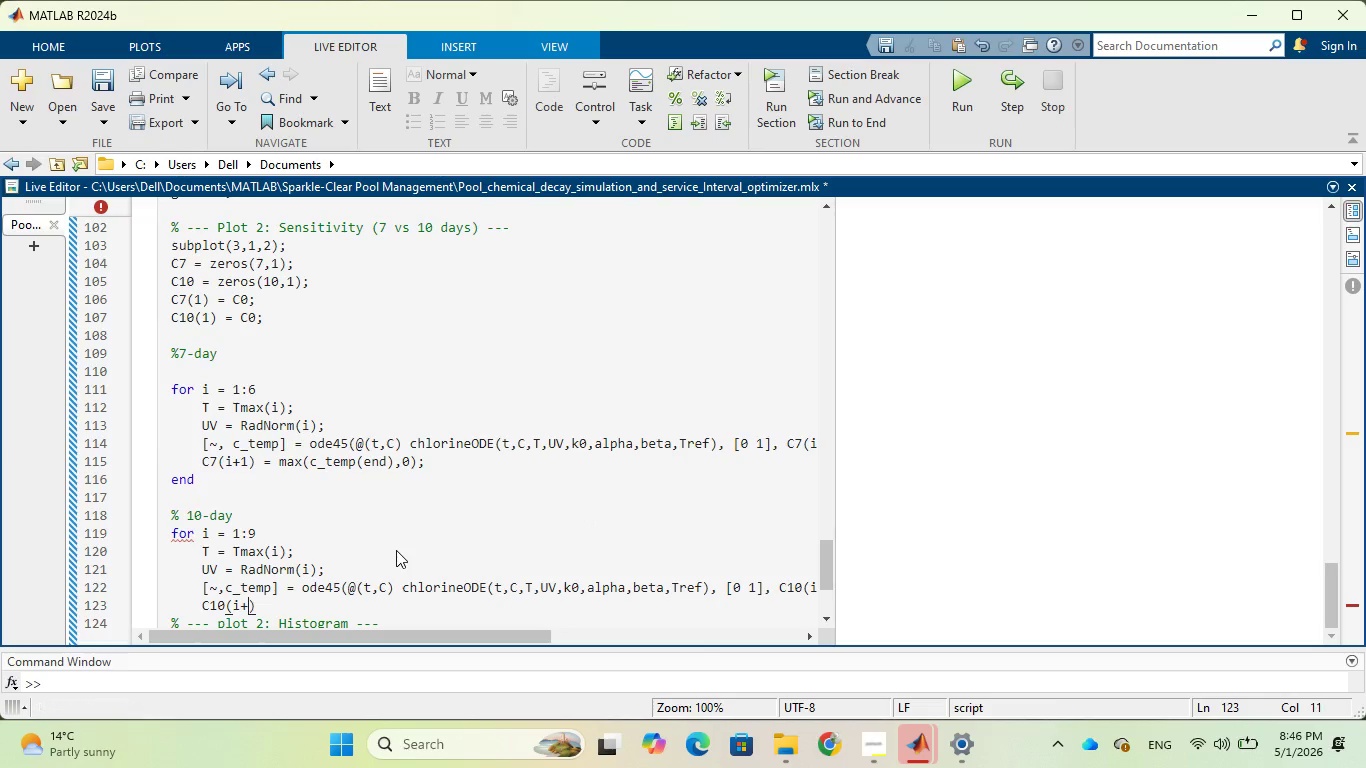 
key(1)
 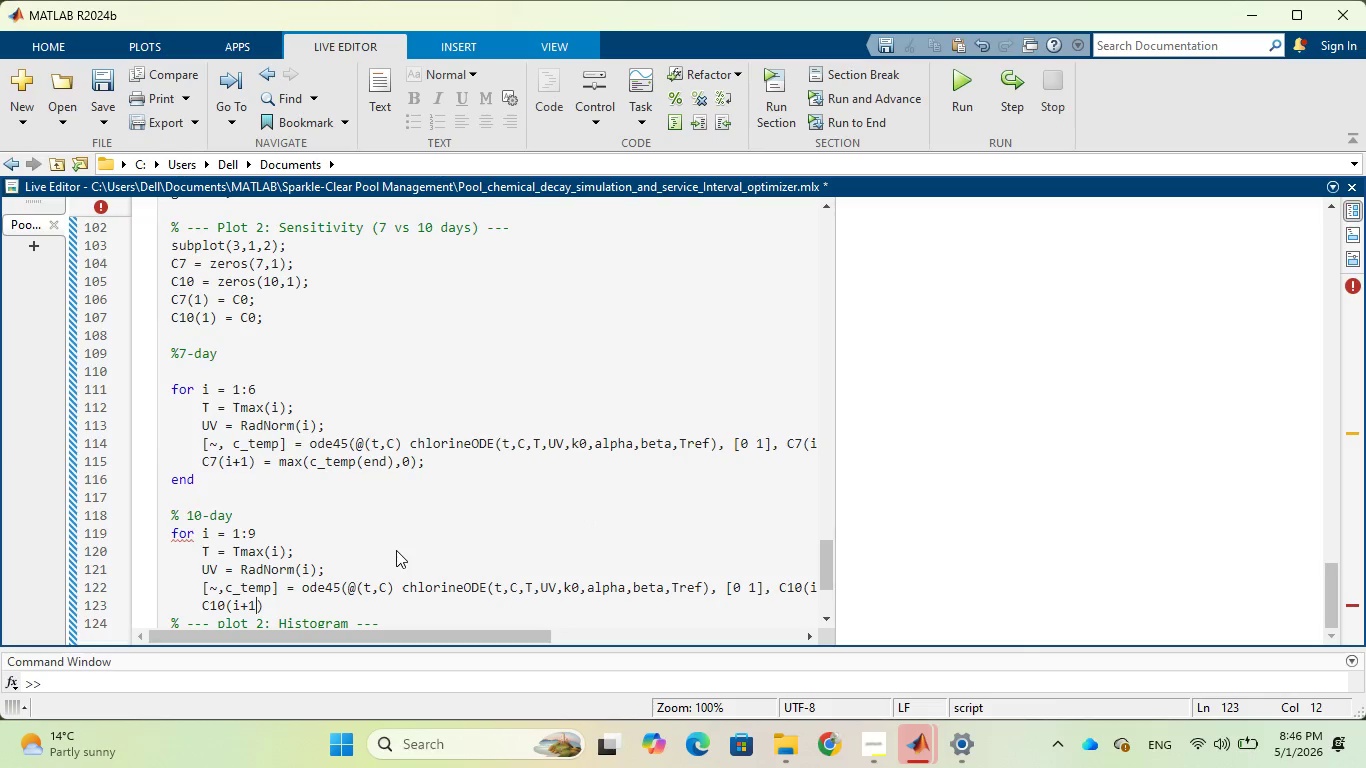 
key(ArrowRight)
 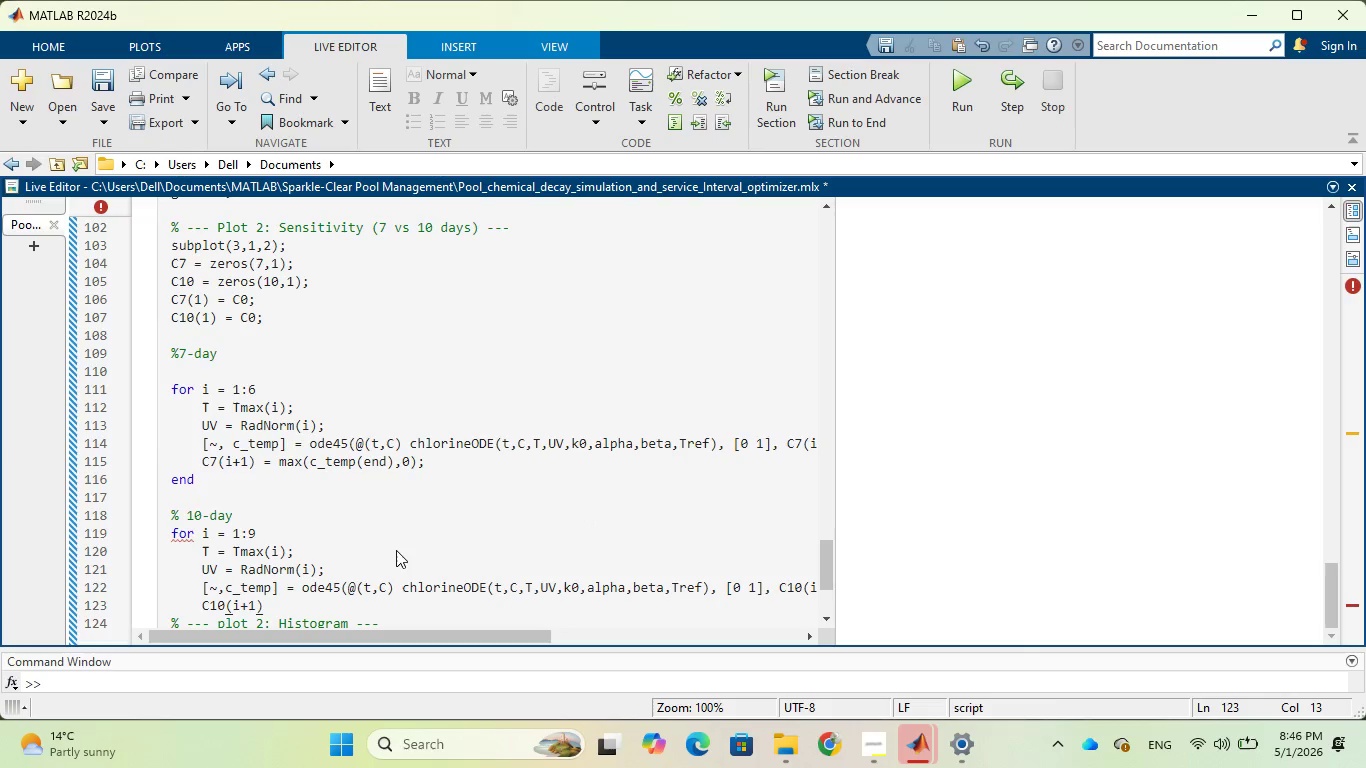 
type( = max(c_temp)
 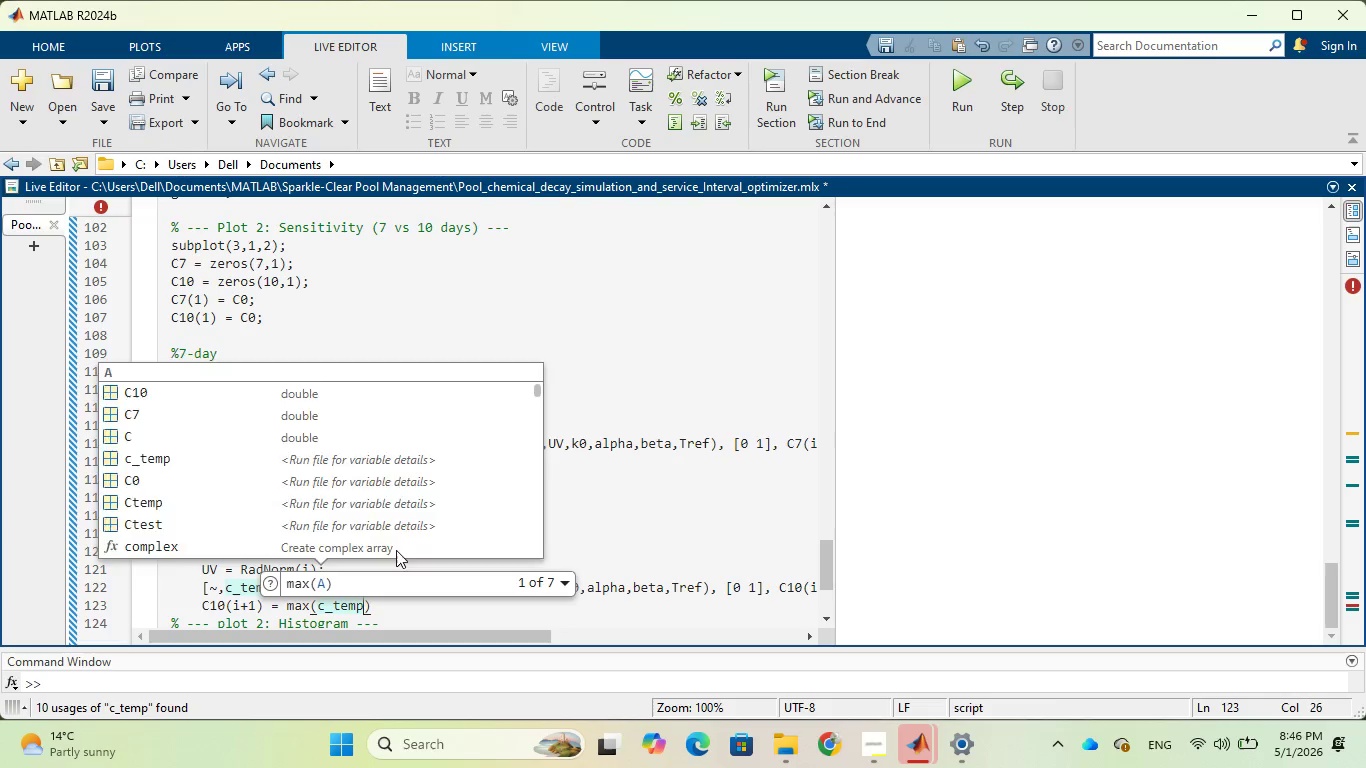 
type((end)
 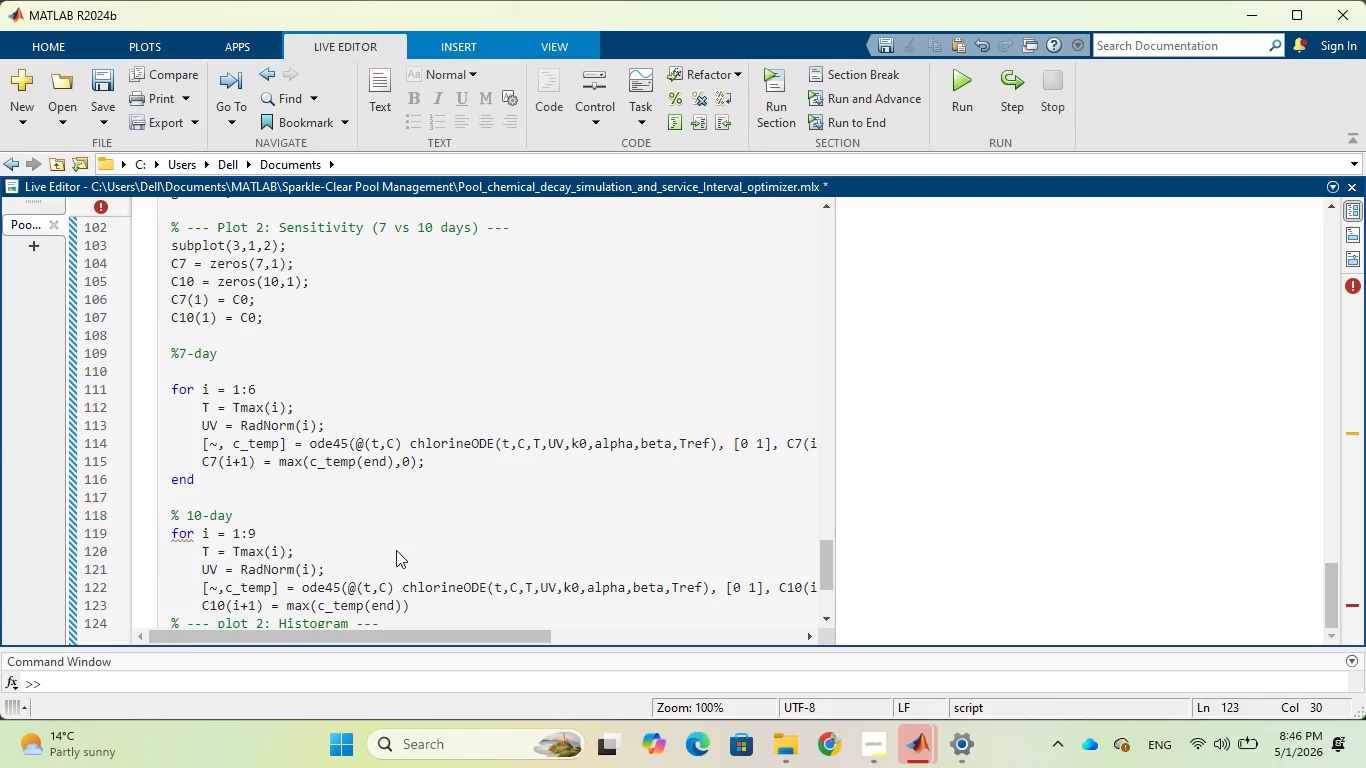 
key(ArrowRight)
 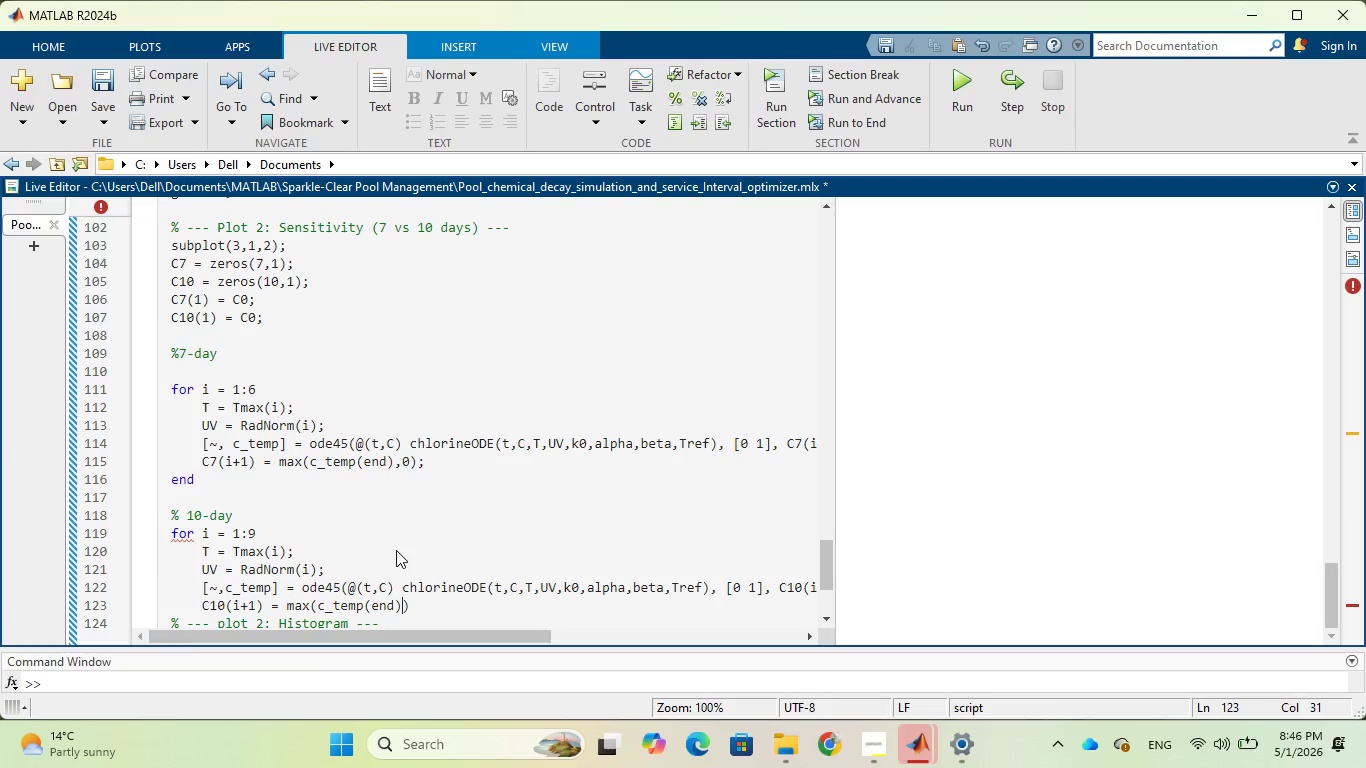 
key(Comma)
 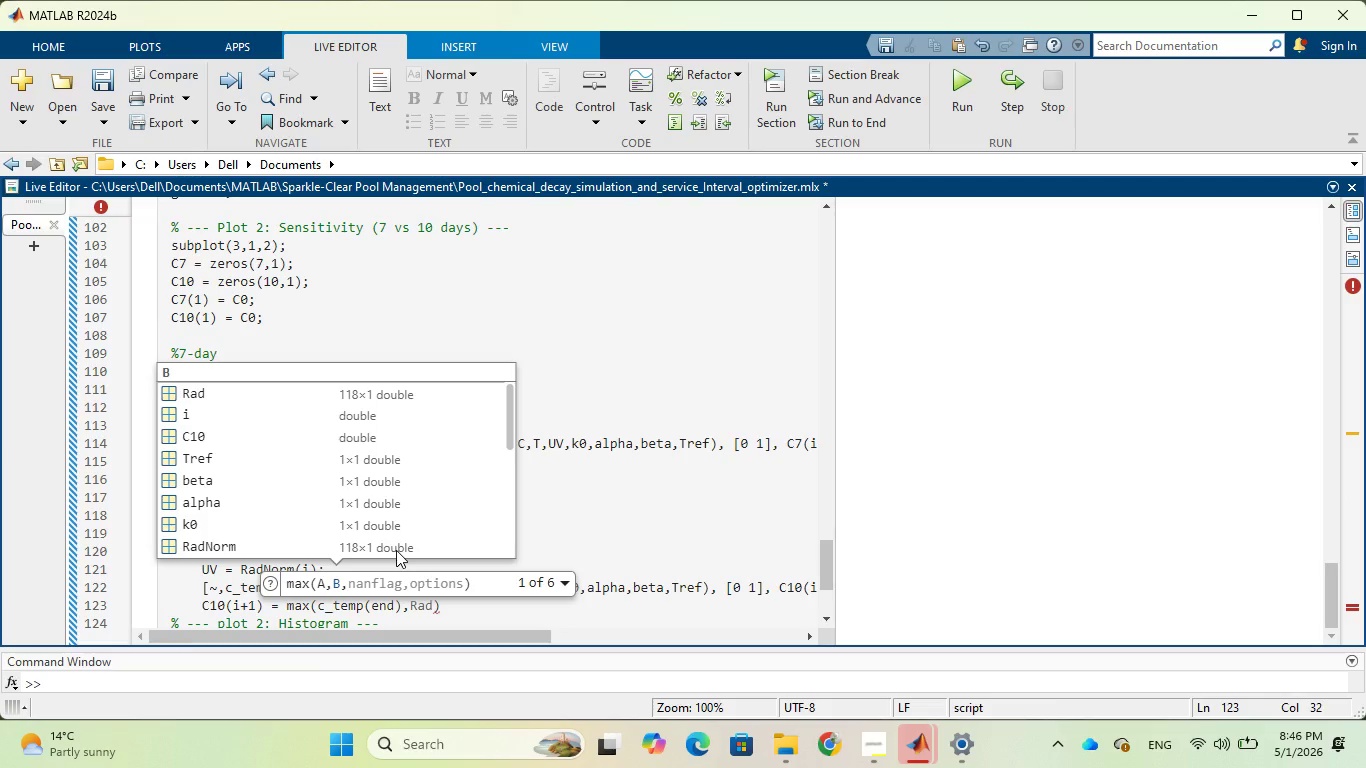 
key(0)
 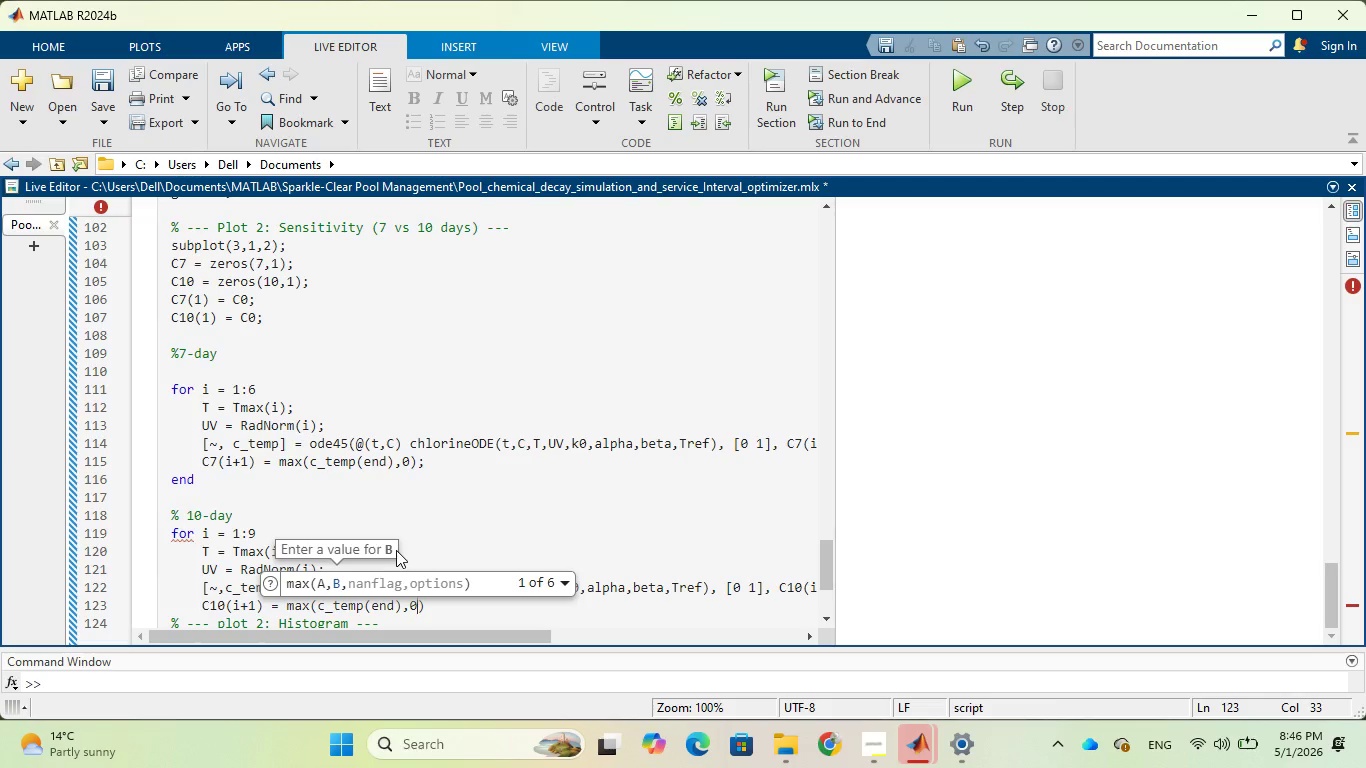 
key(ArrowRight)
 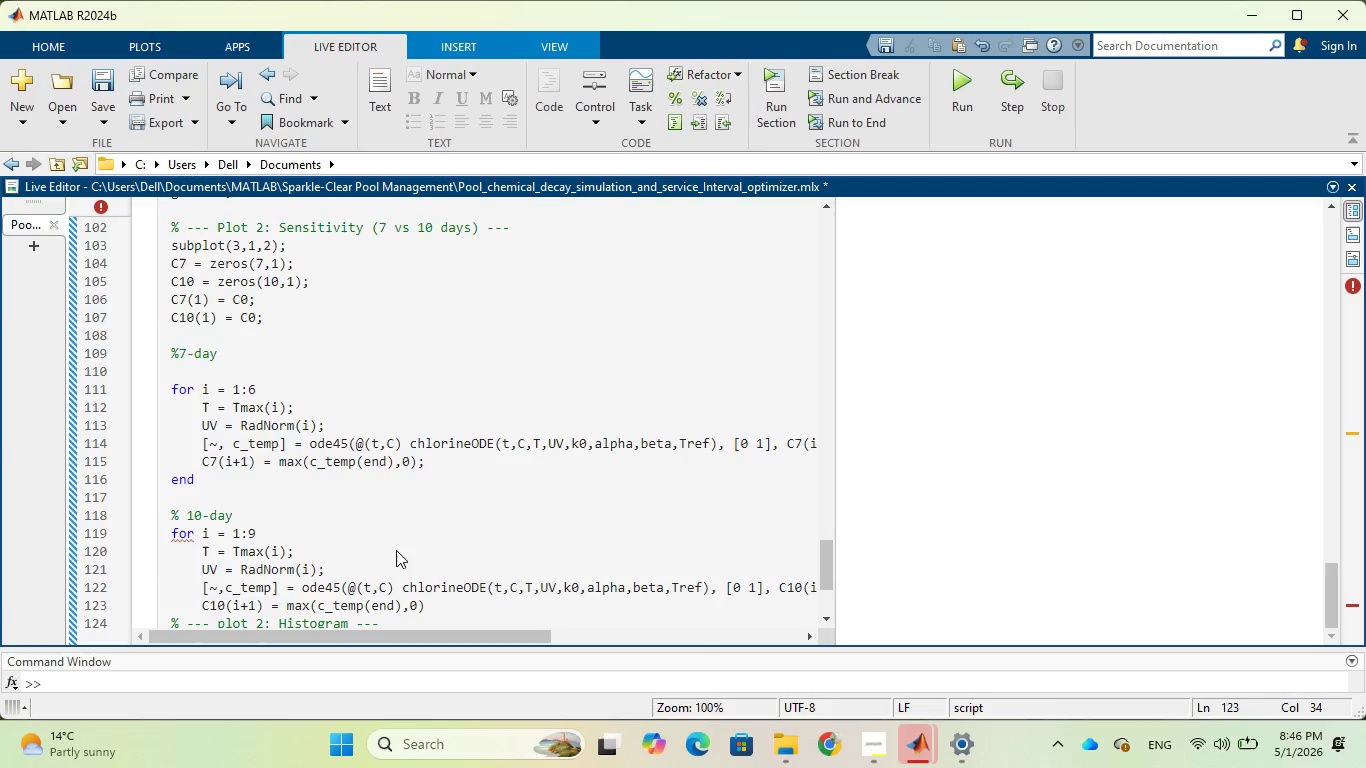 
key(Semicolon)
 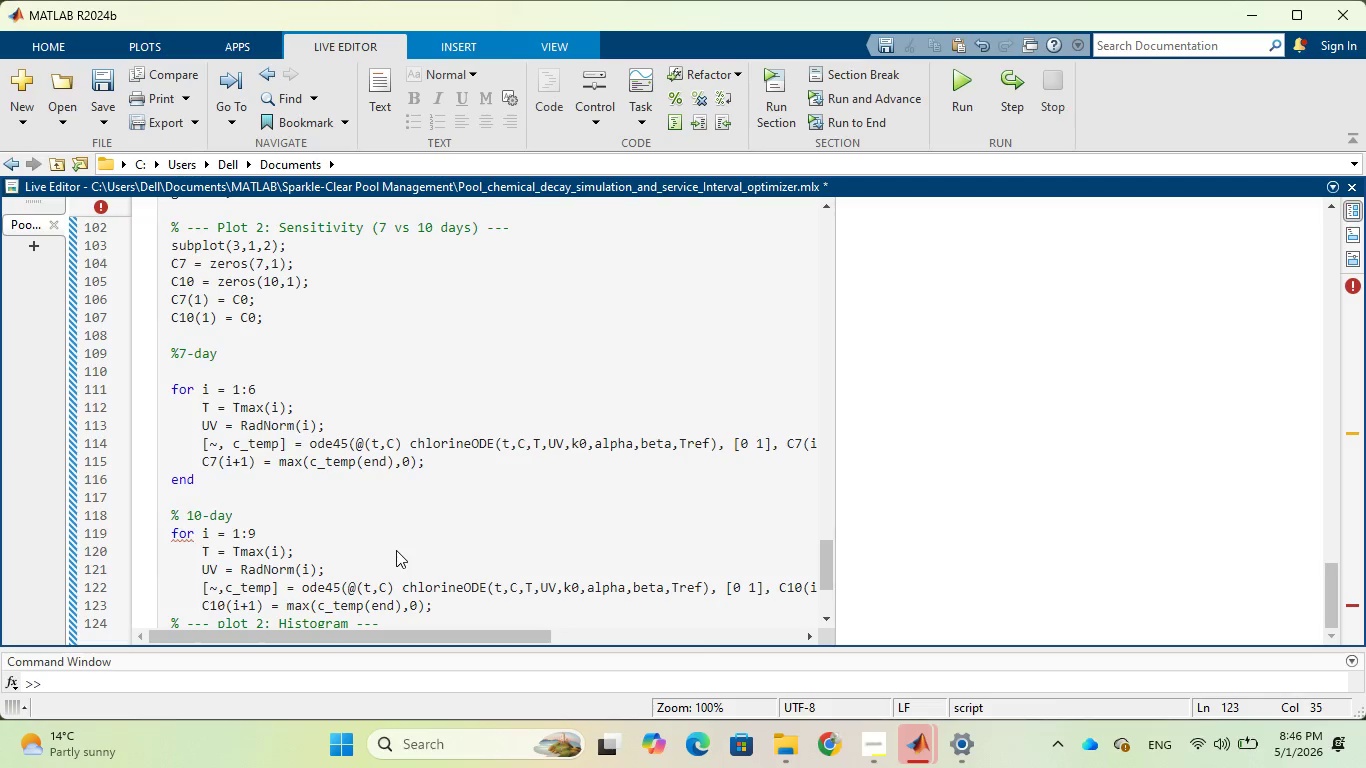 
key(Enter)
 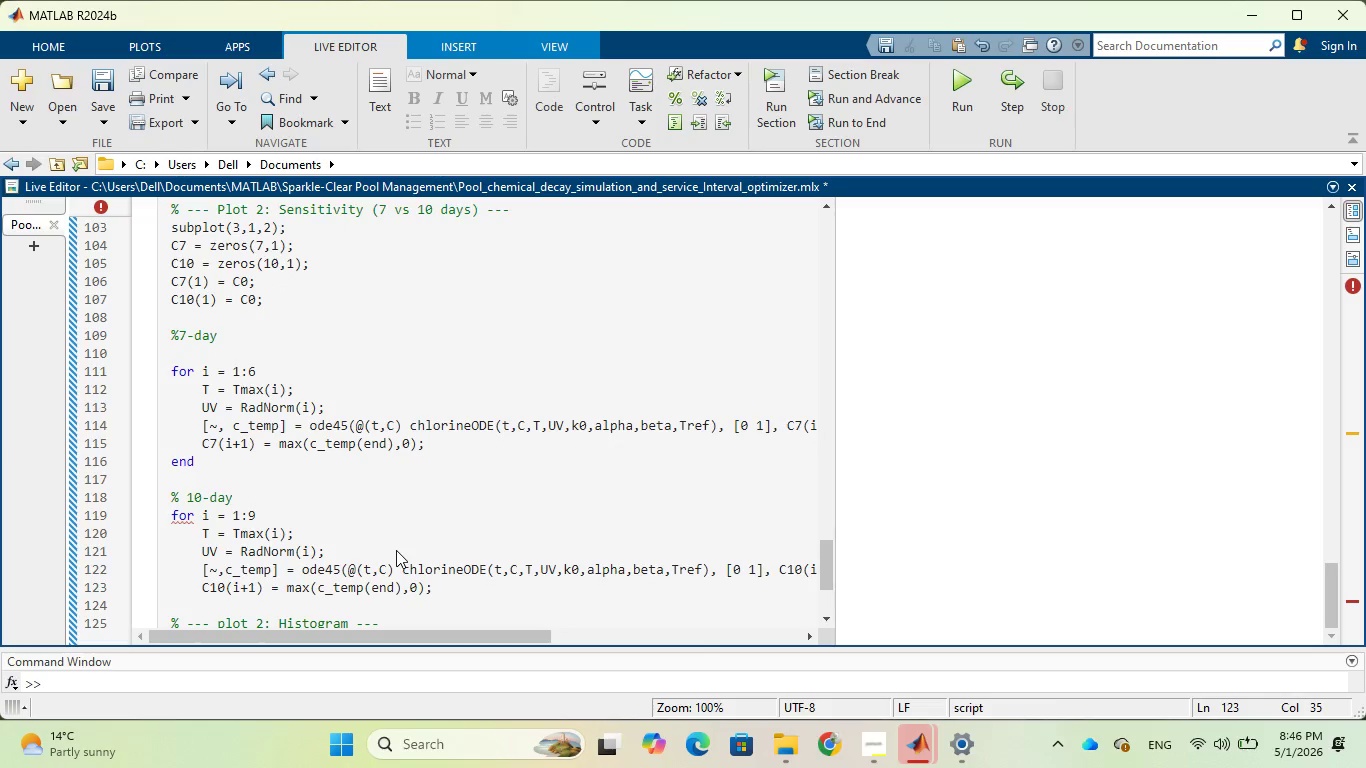 
type(end)
 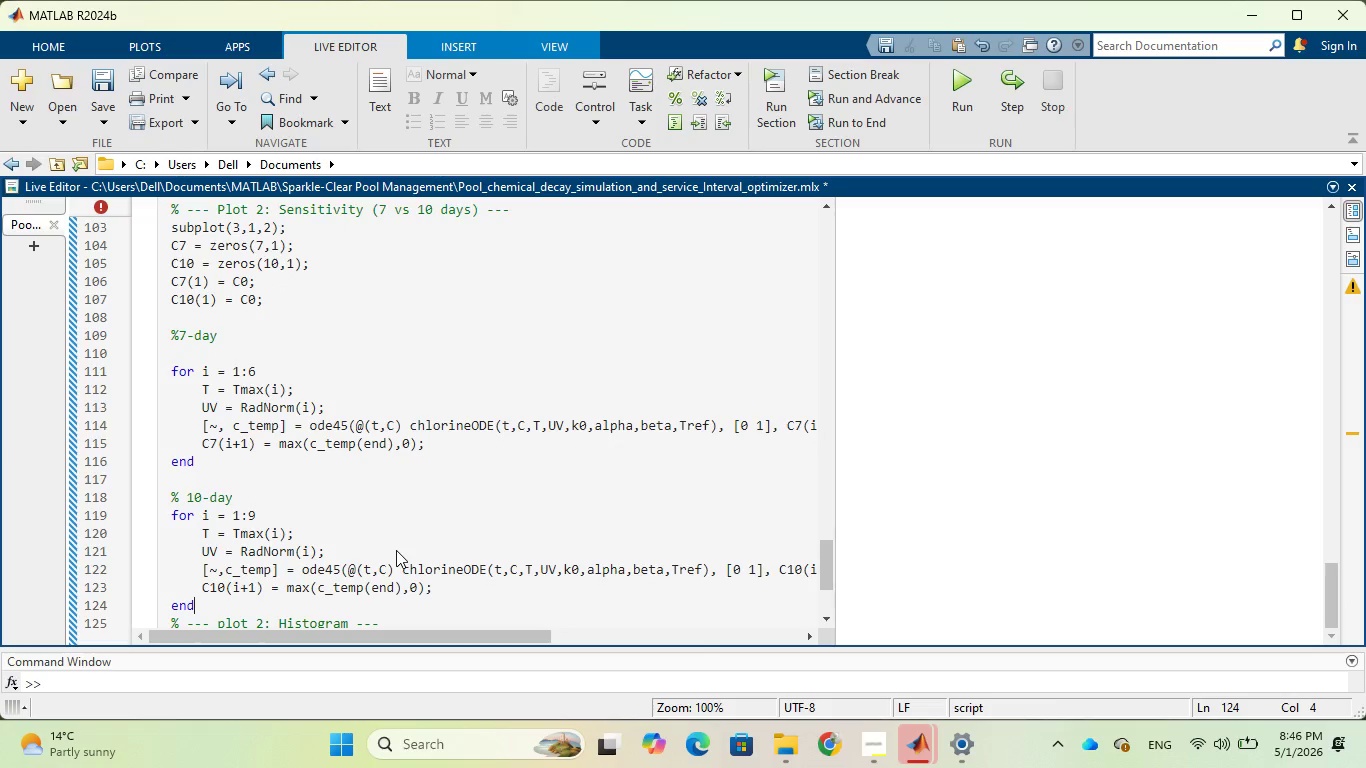 
key(Enter)
 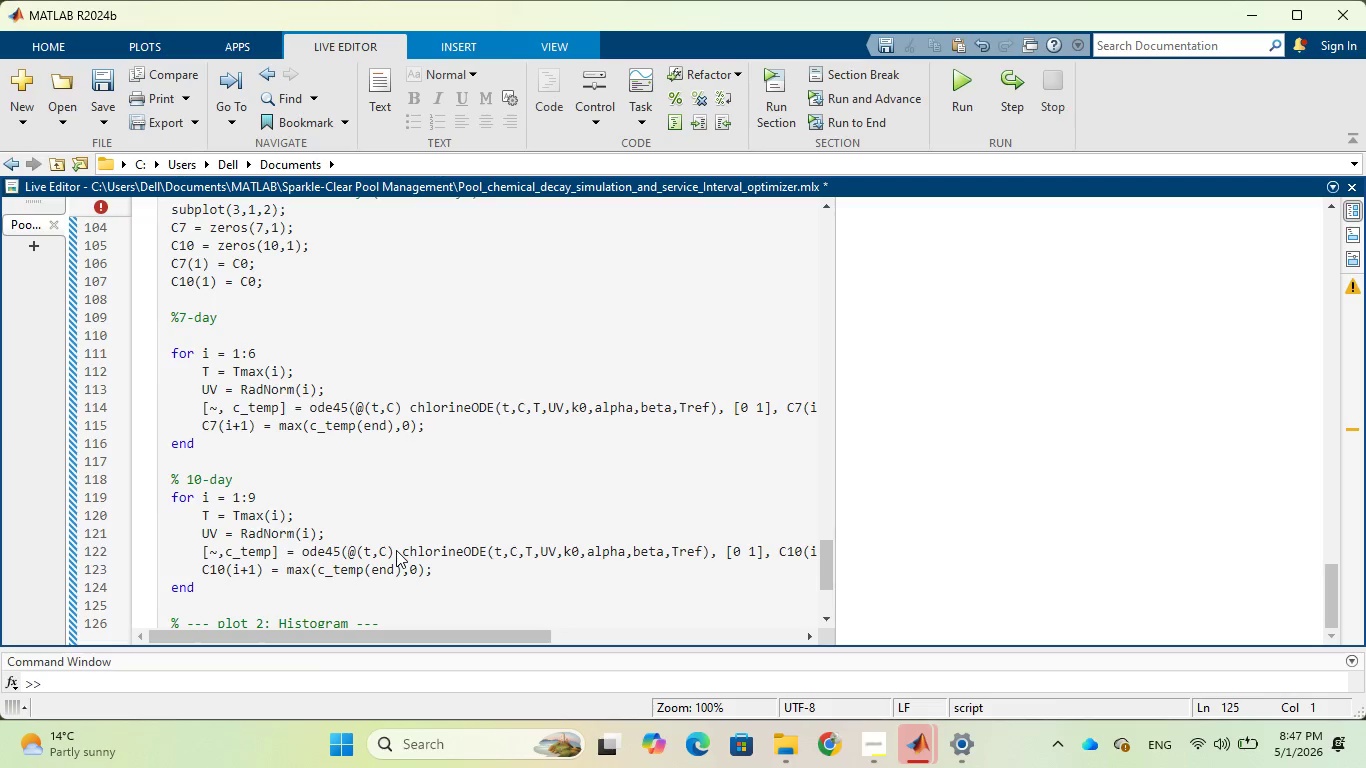 
wait(21.44)
 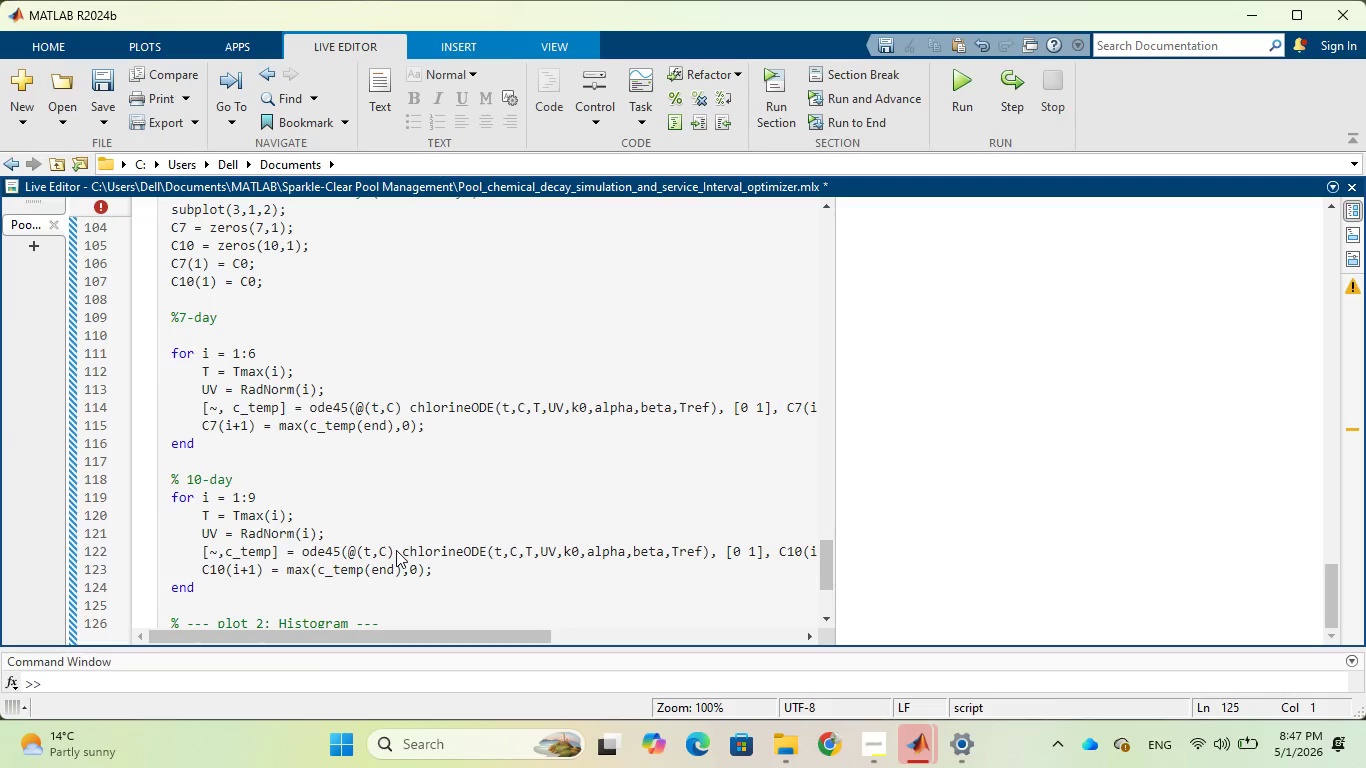 
type(plot(1:7,C7,'b)
 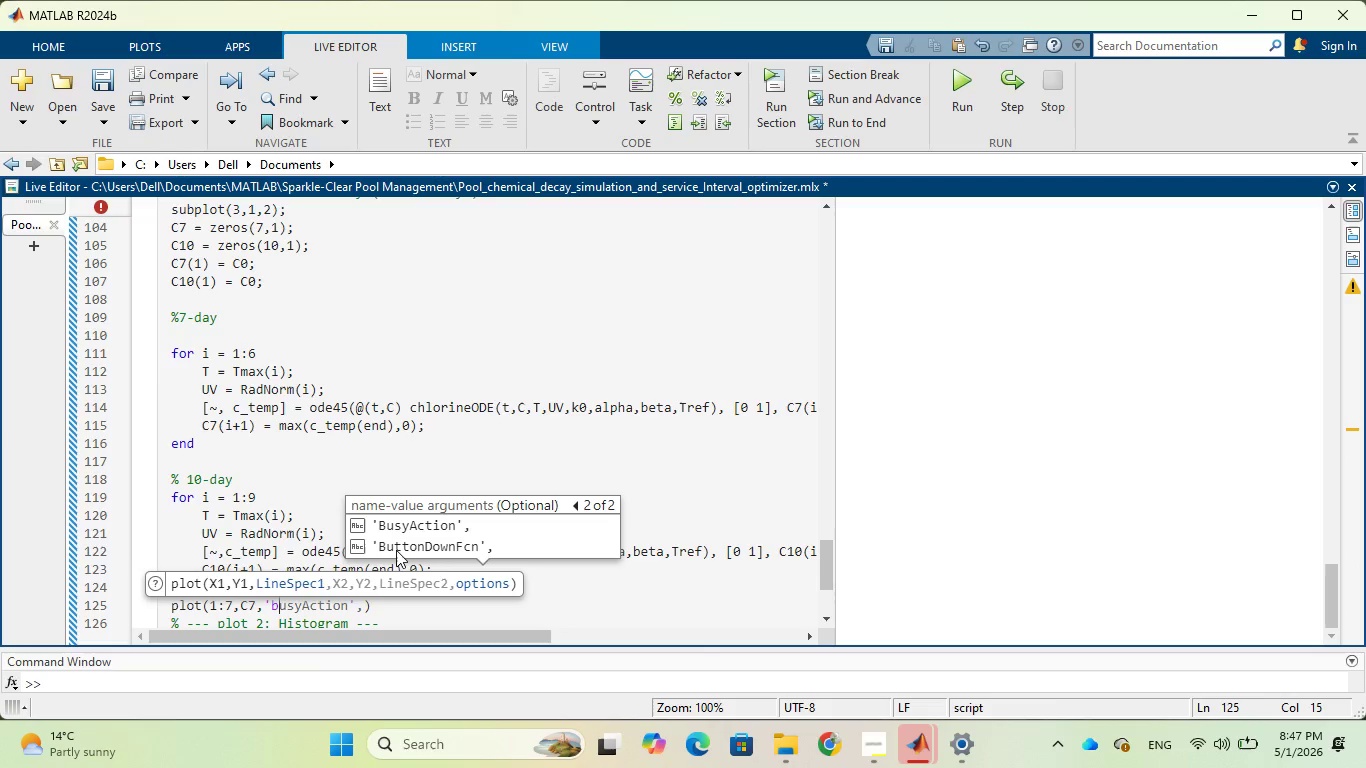 
wait(9.94)
 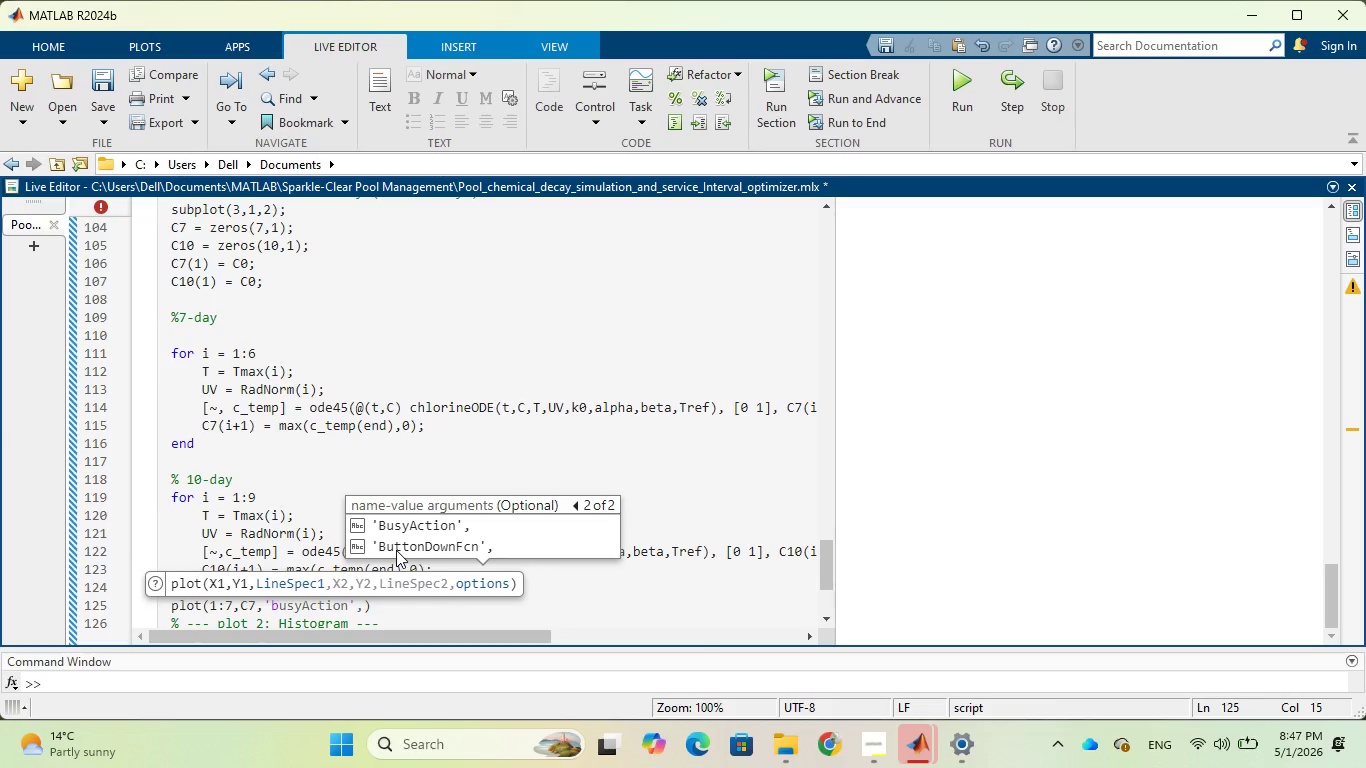 
left_click([415, 608])
 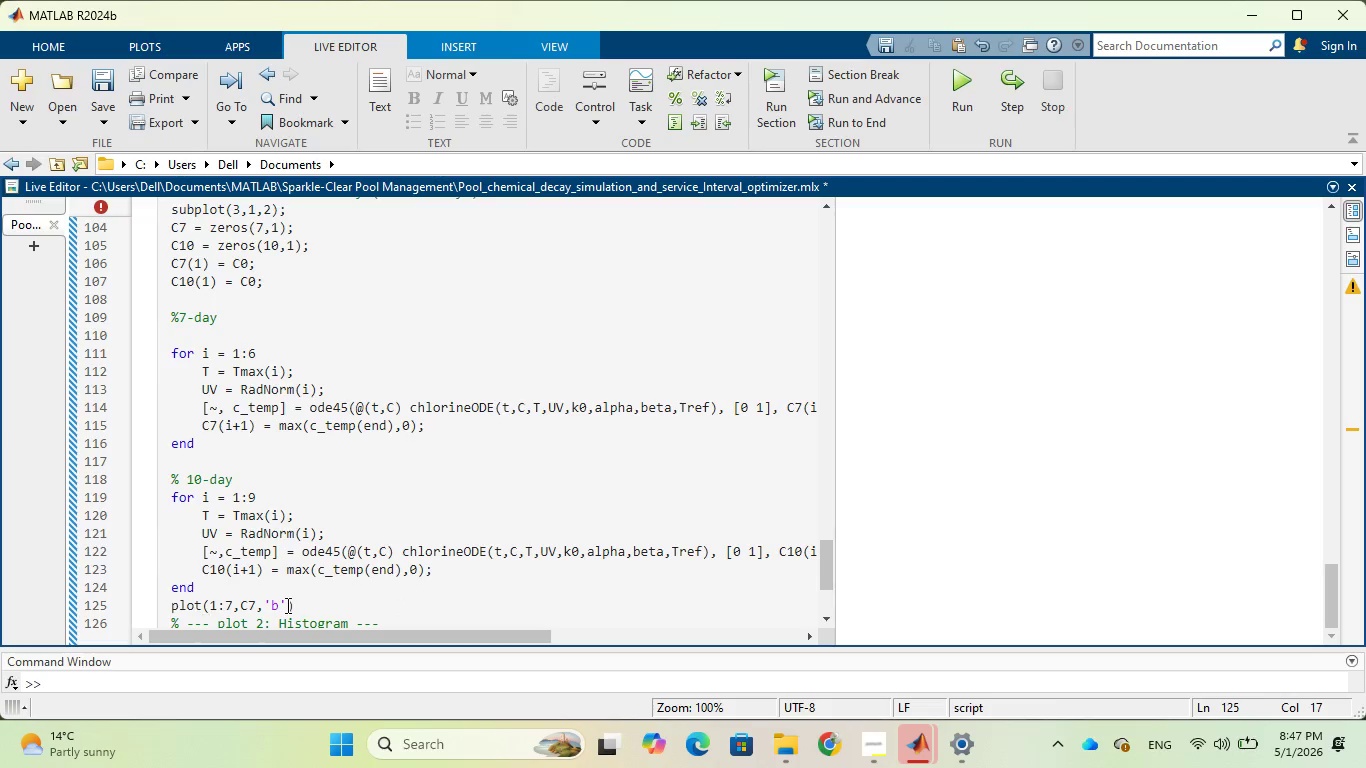 
left_click([285, 605])
 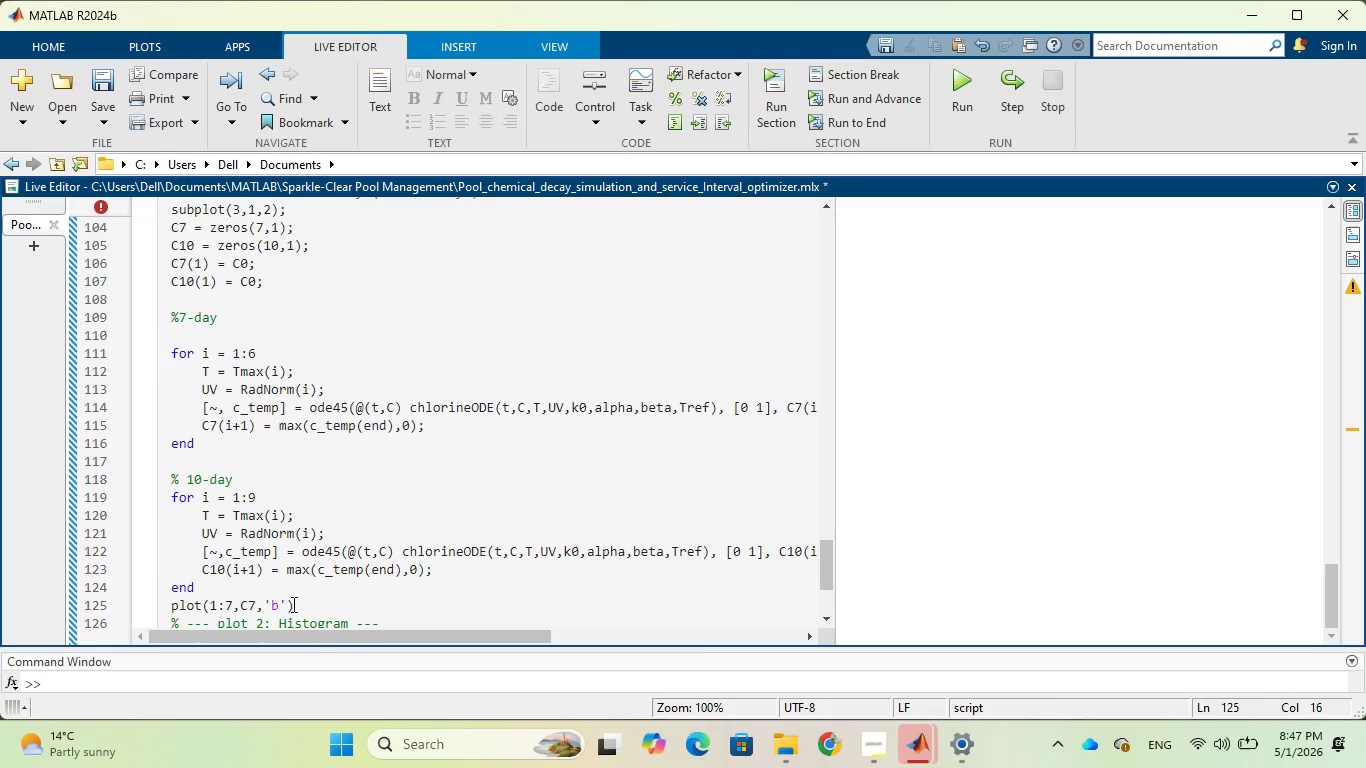 
key(Comma)
 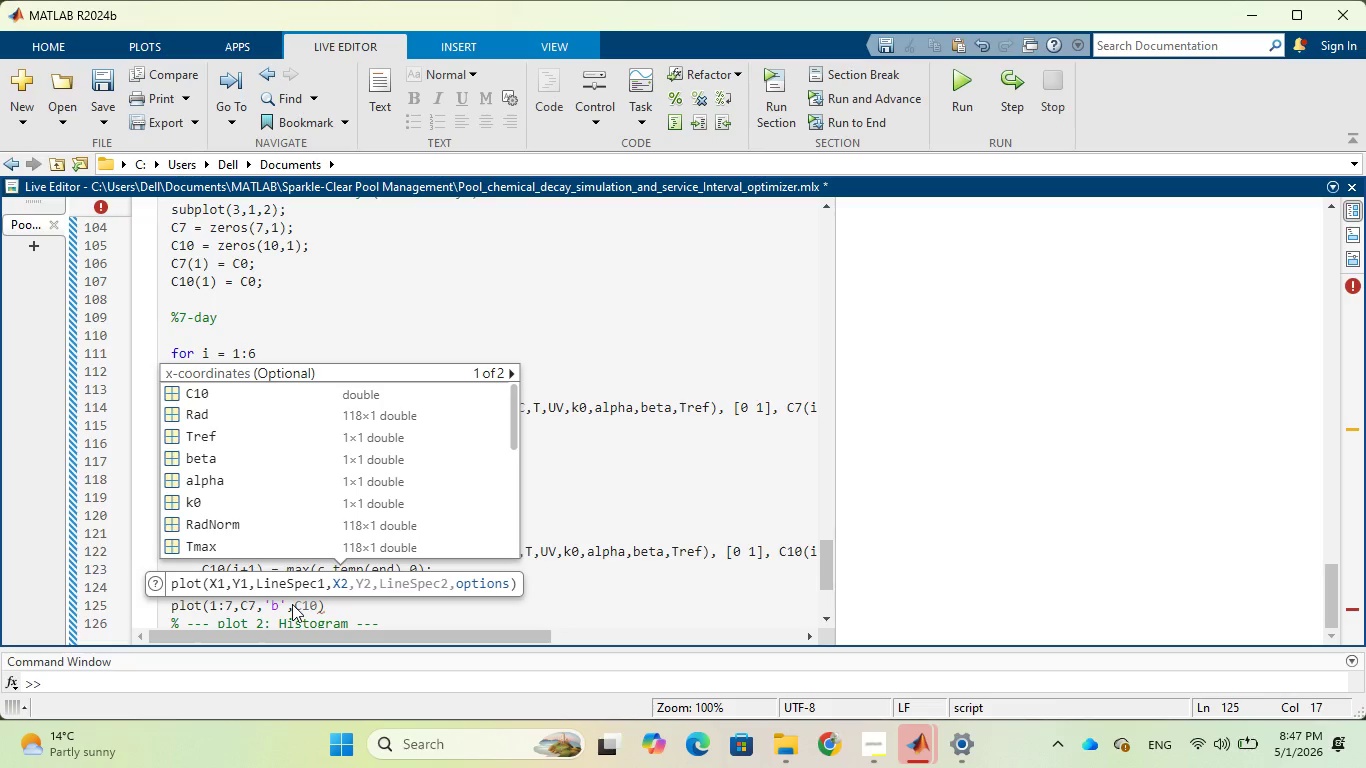 
key(Quote)
 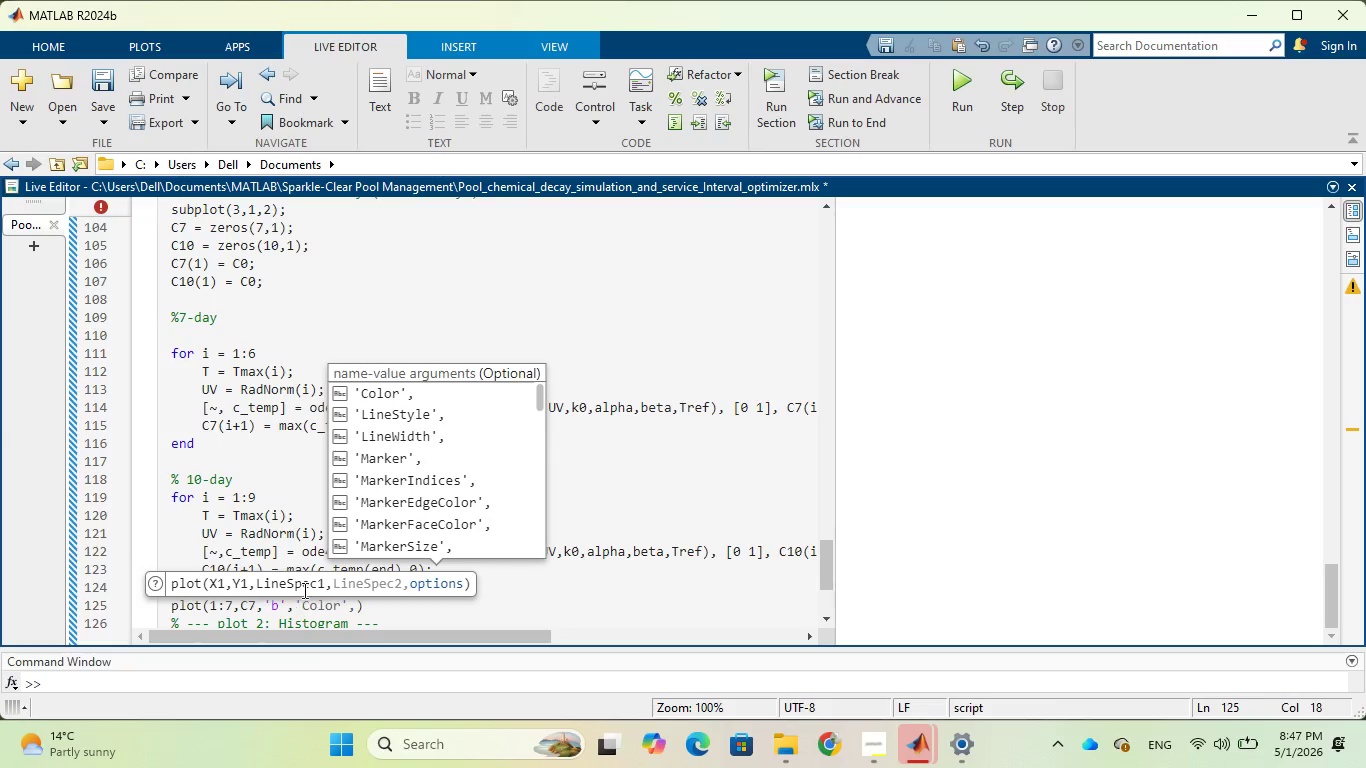 
left_click([373, 439])
 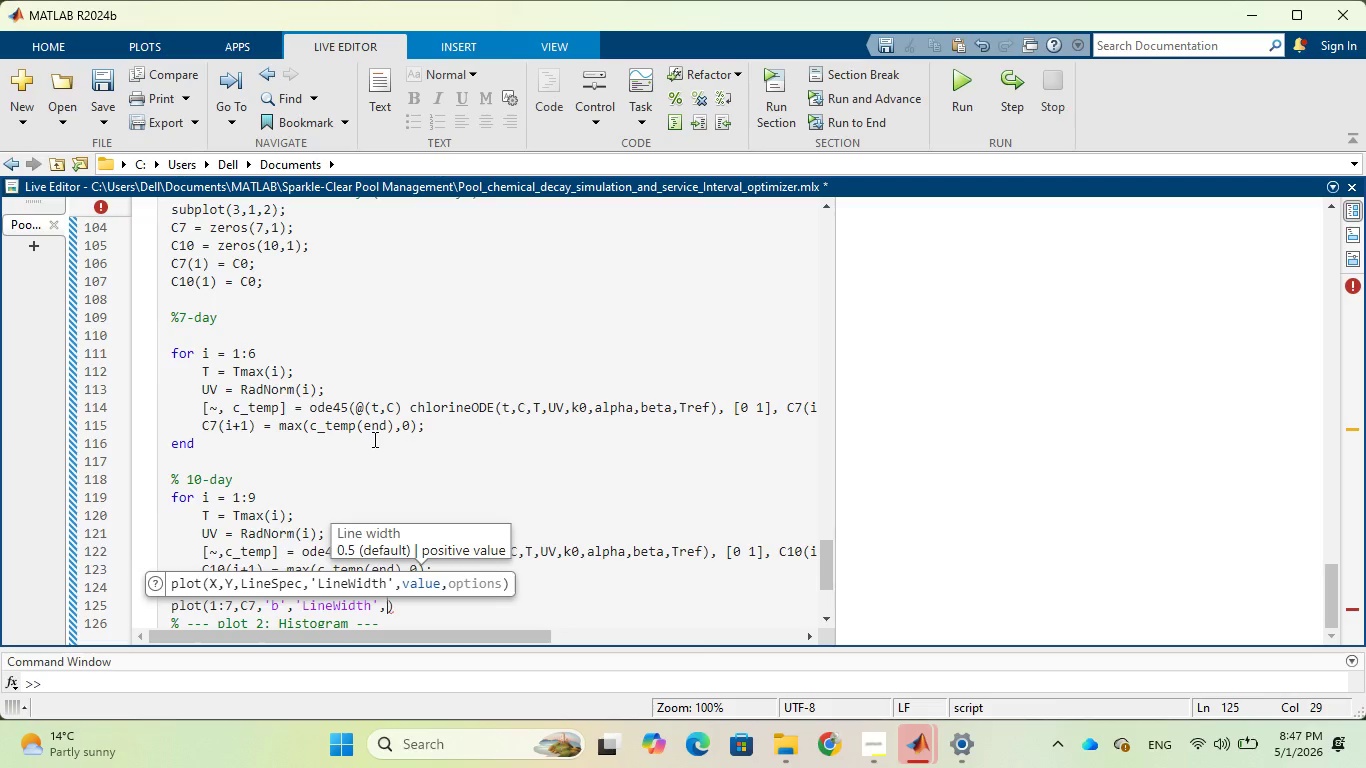 
key(2)
 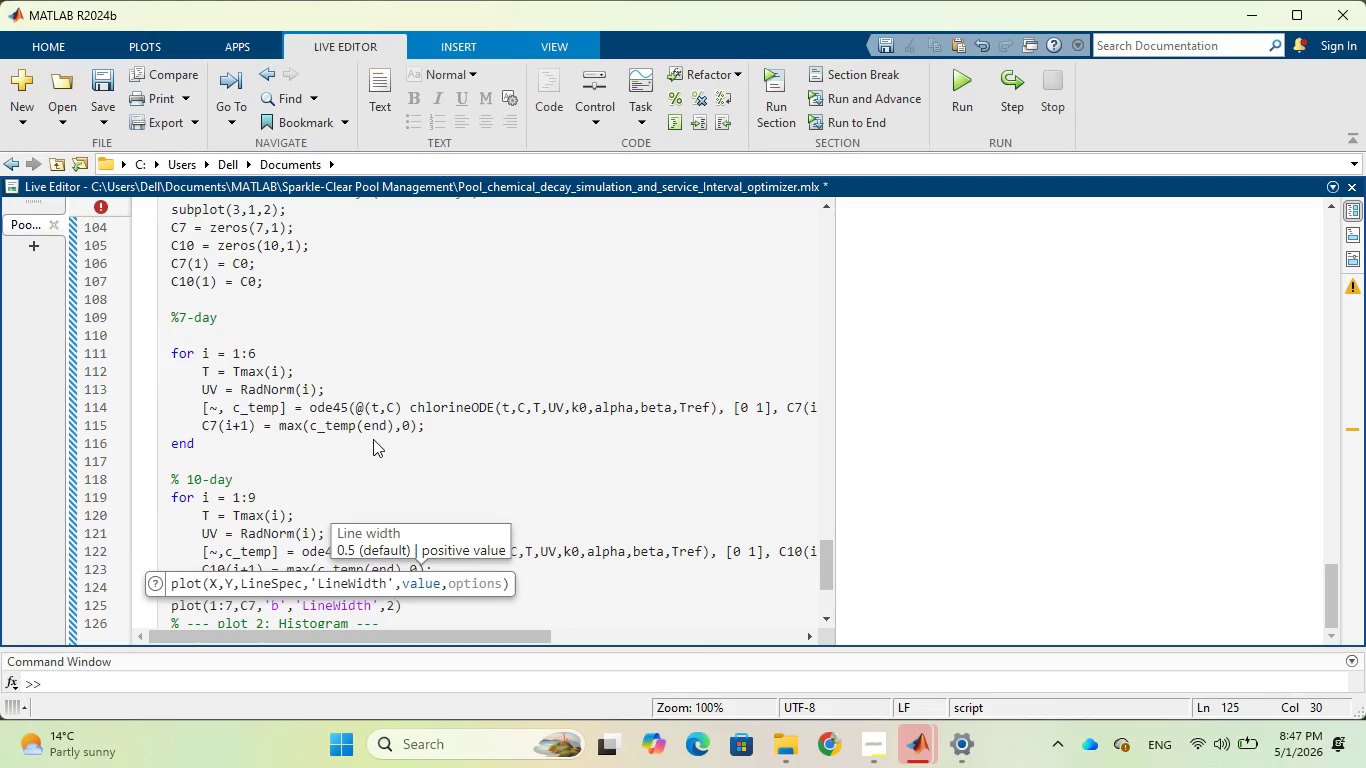 
key(ArrowRight)
 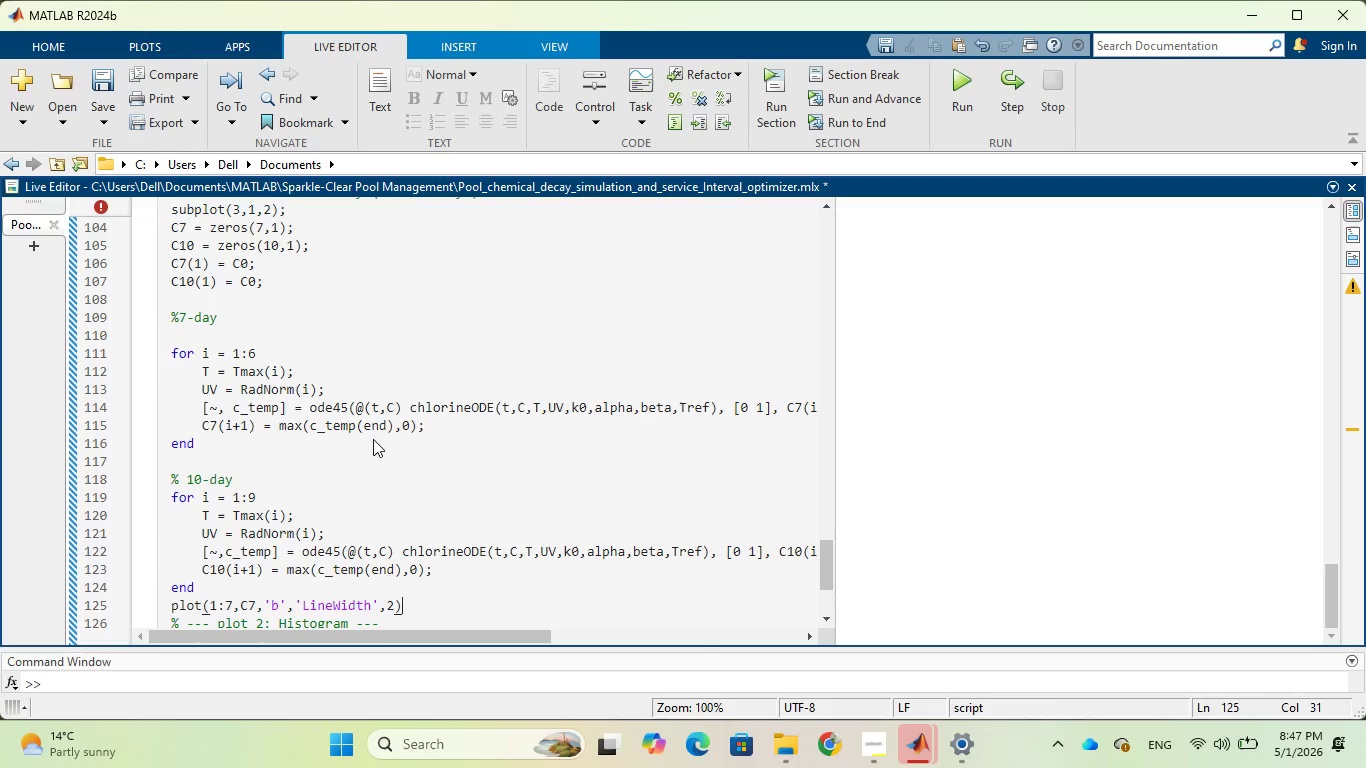 
key(Semicolon)
 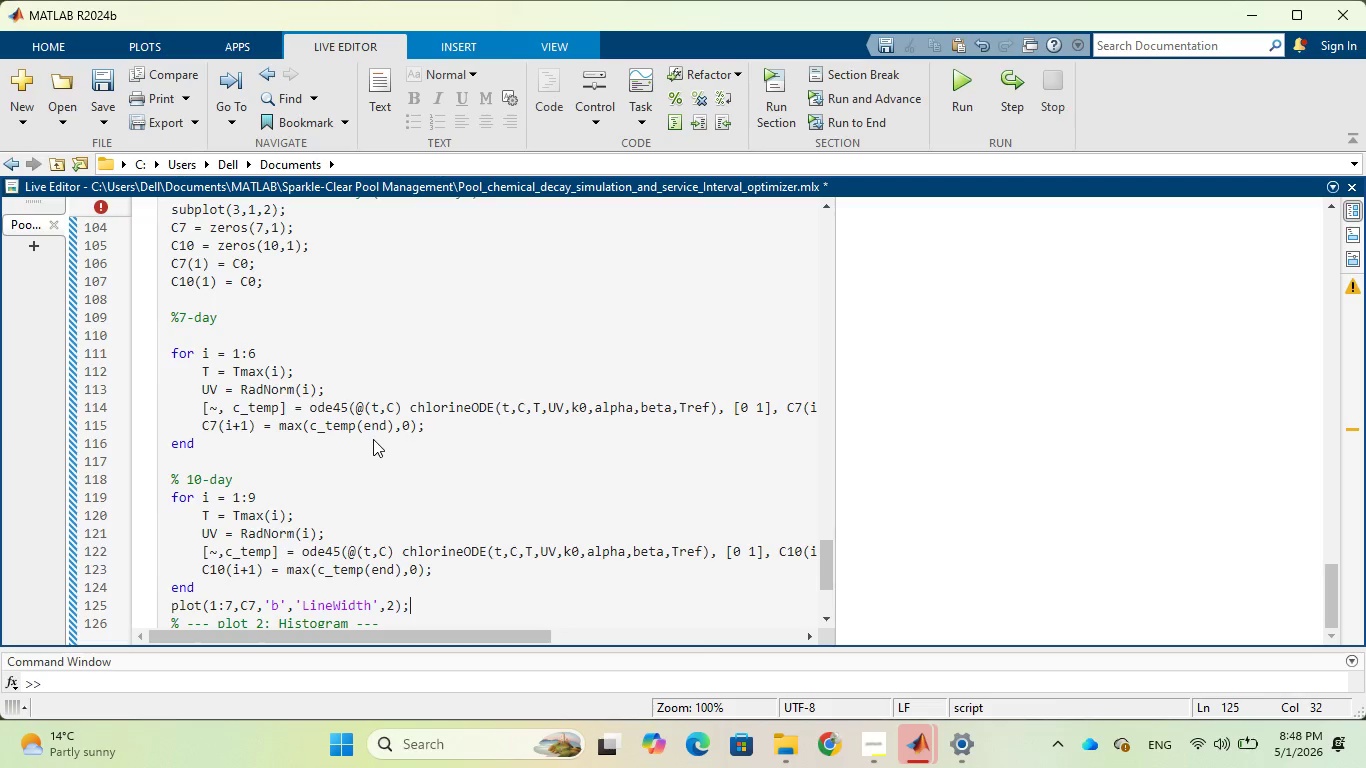 
key(Enter)
 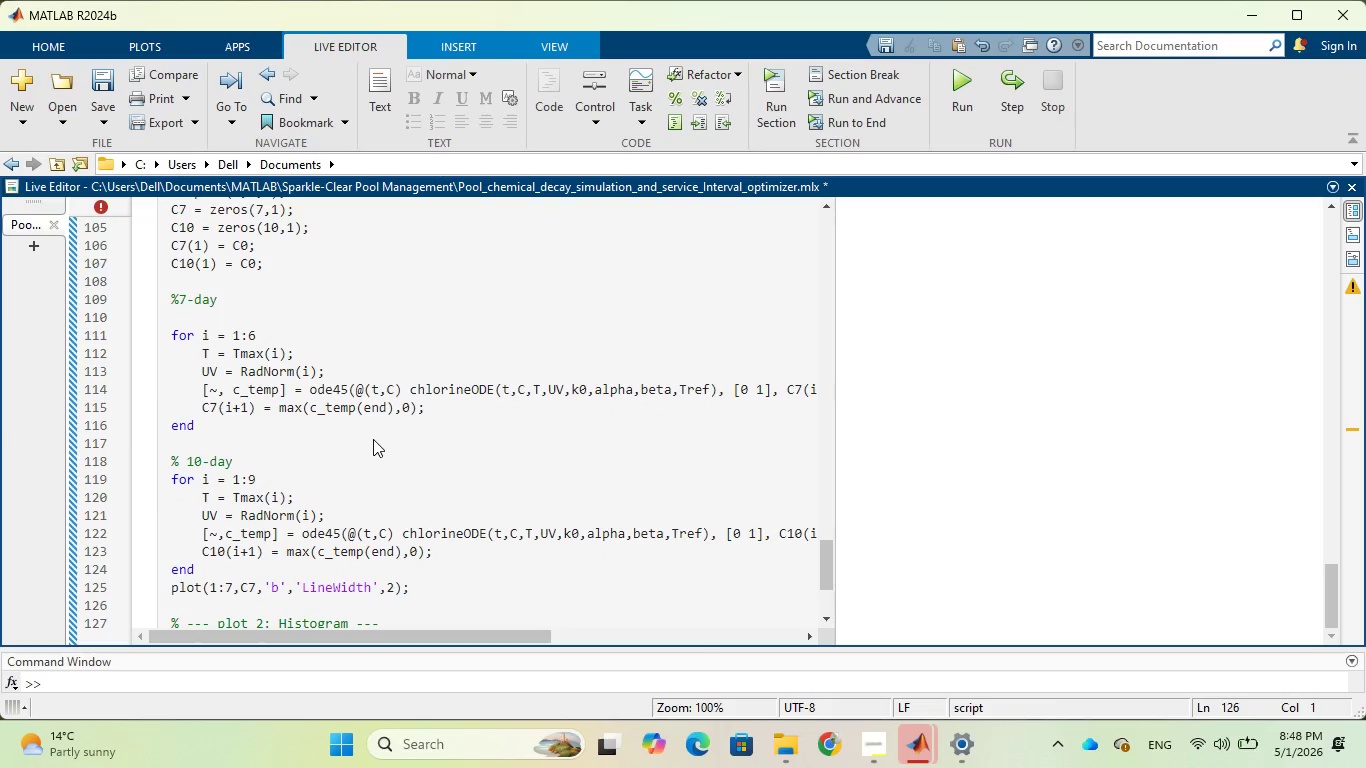 
type(hold)
 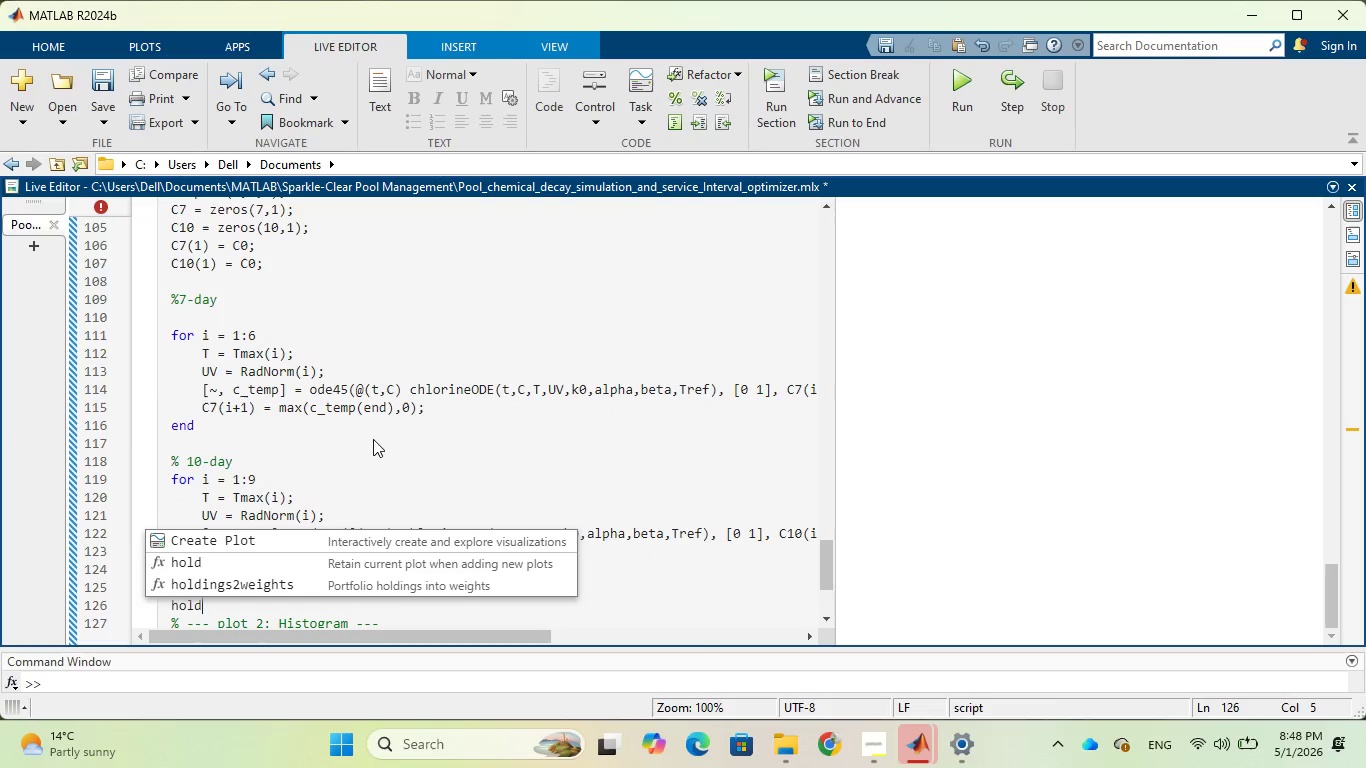 
type( on)
 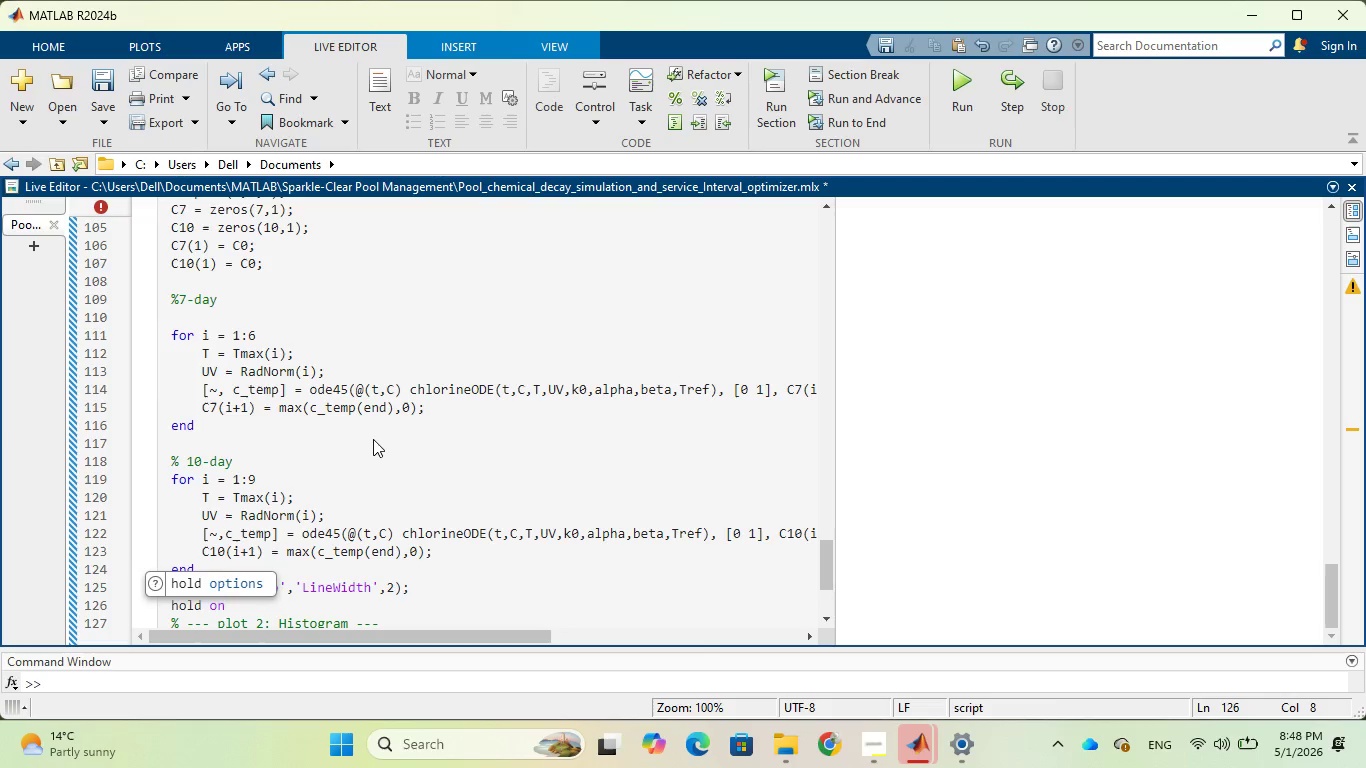 
wait(6.45)
 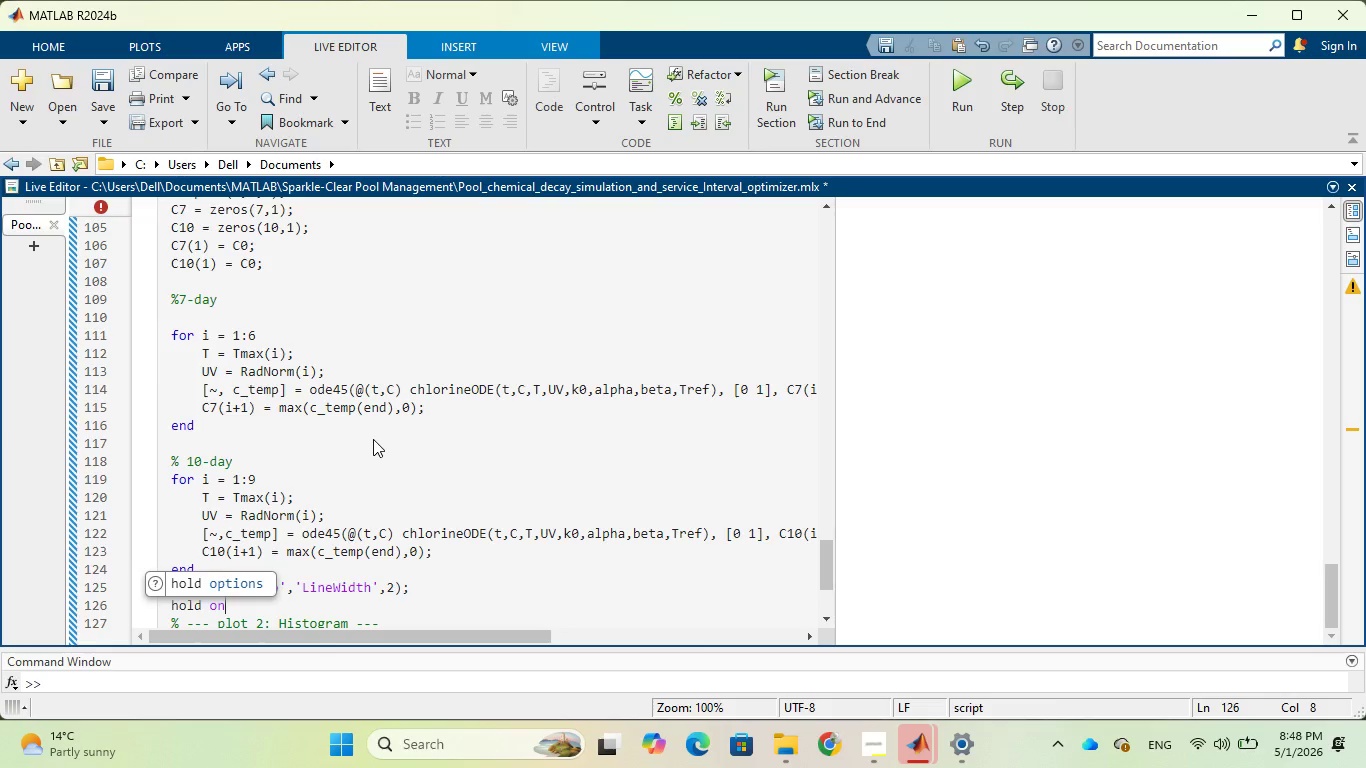 
key(Semicolon)
 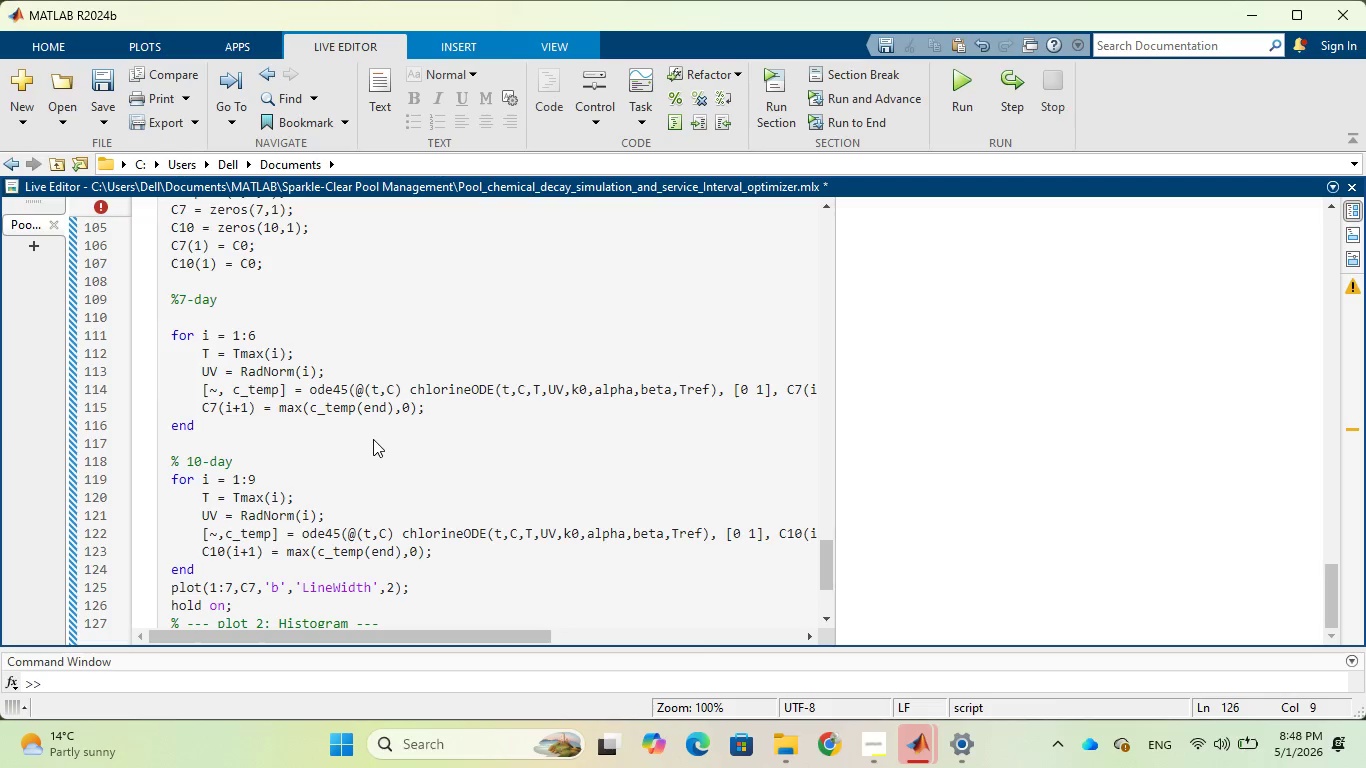 
key(Enter)
 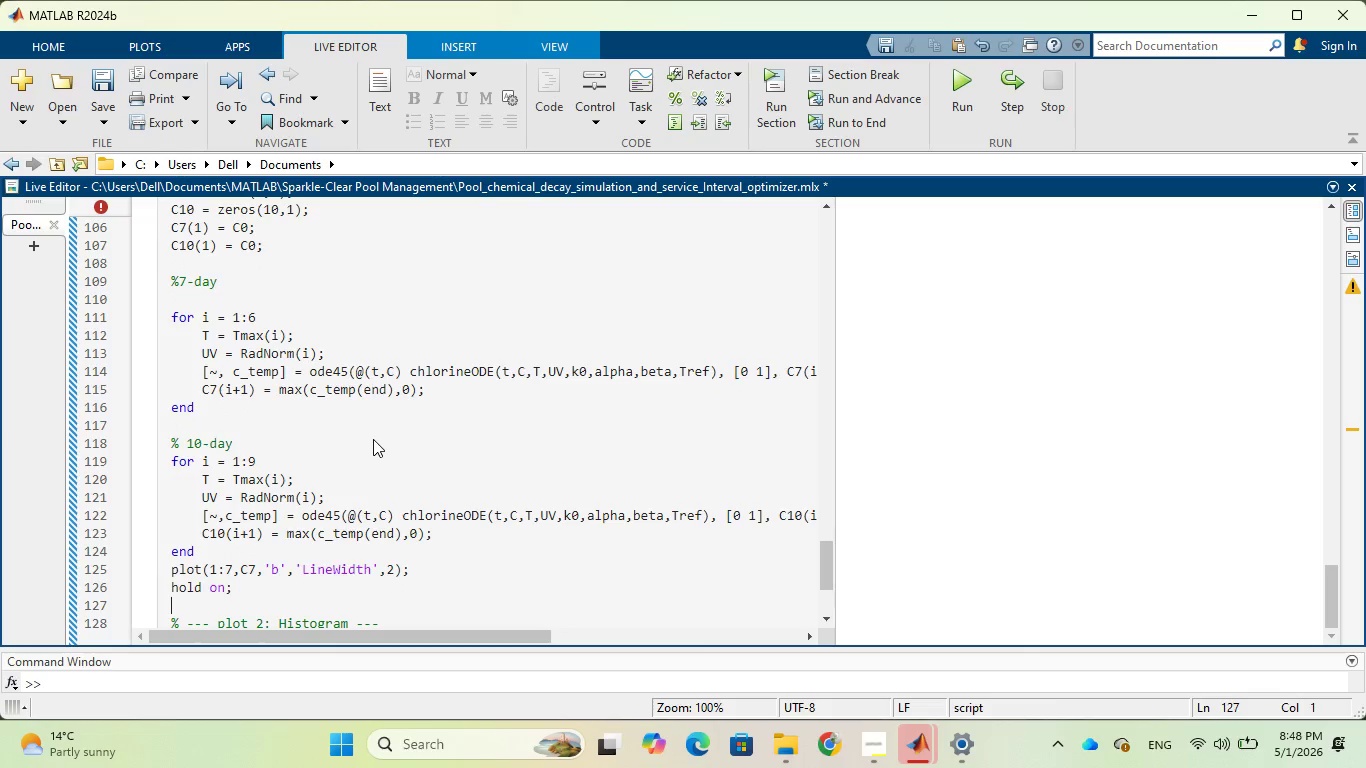 
type(plot()
 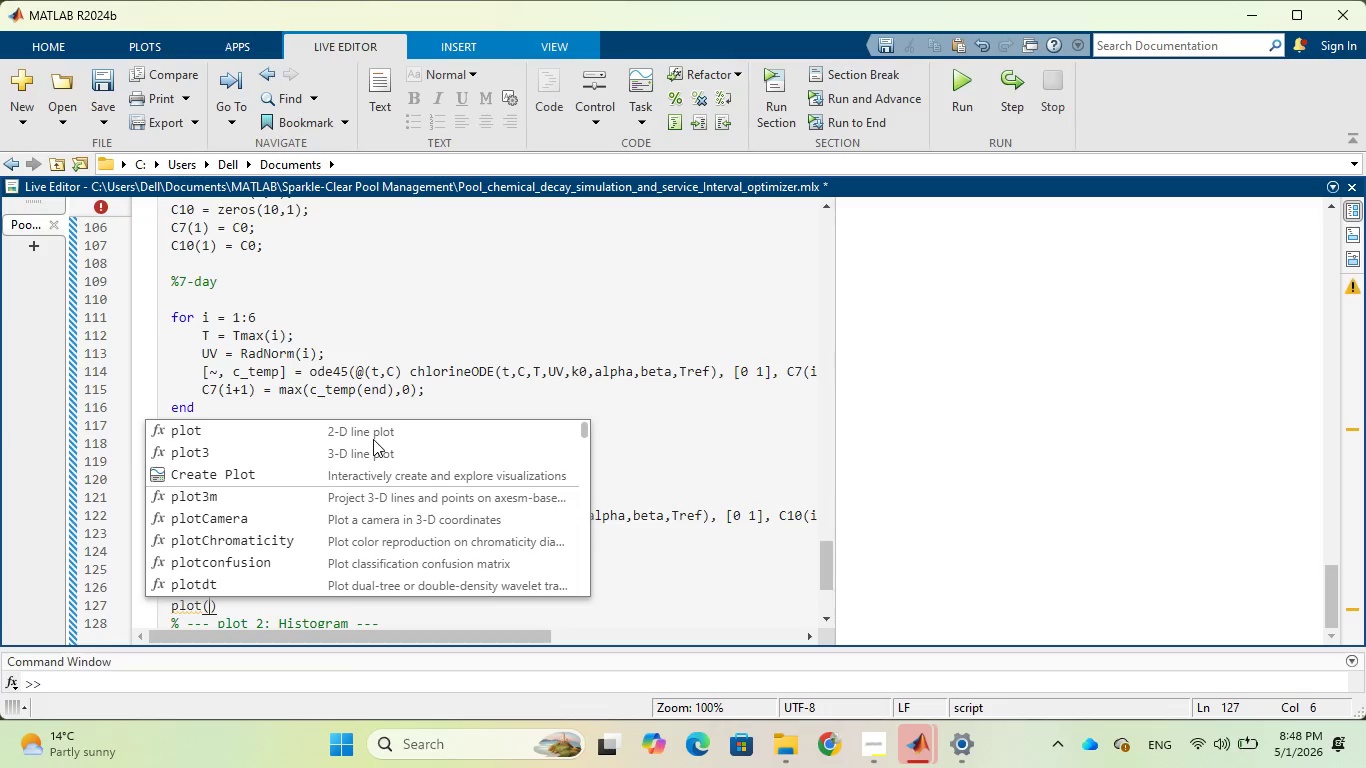 
type(1:10)
 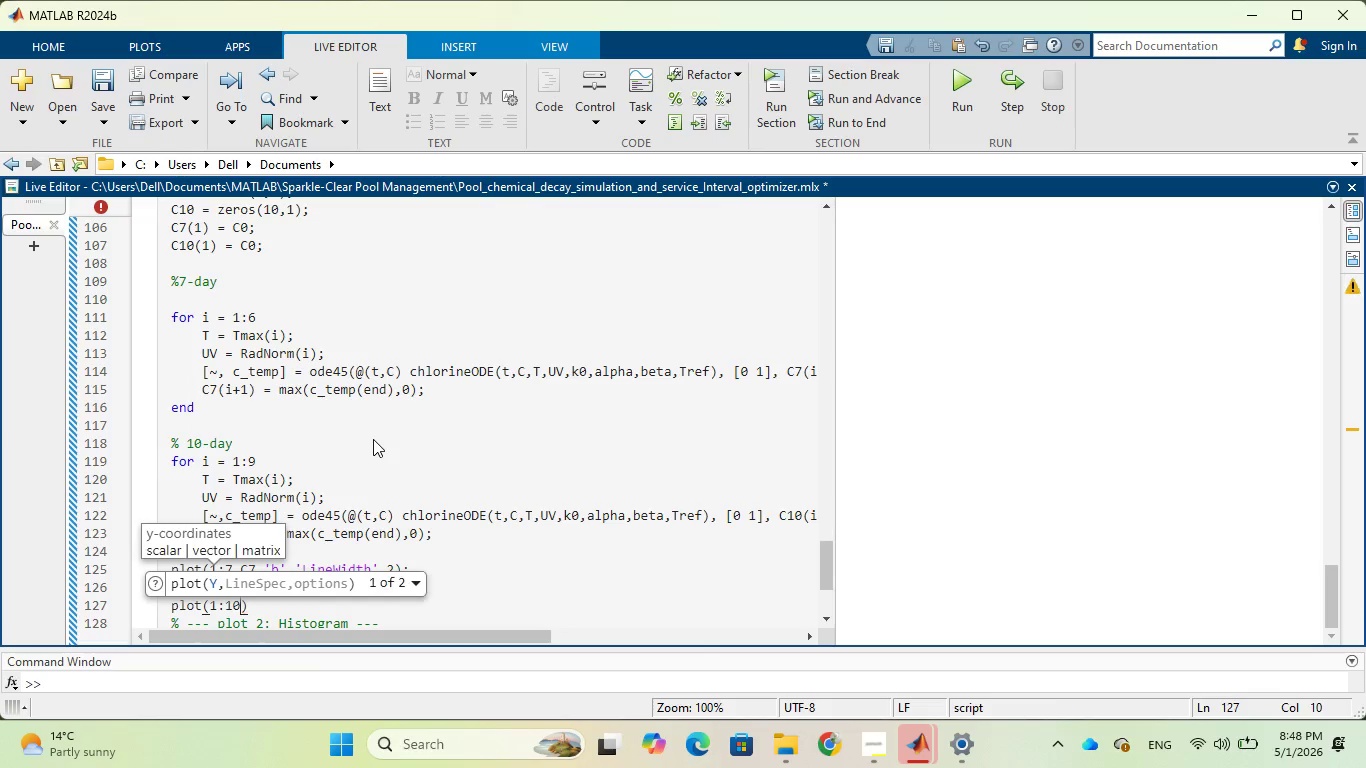 
key(Comma)
 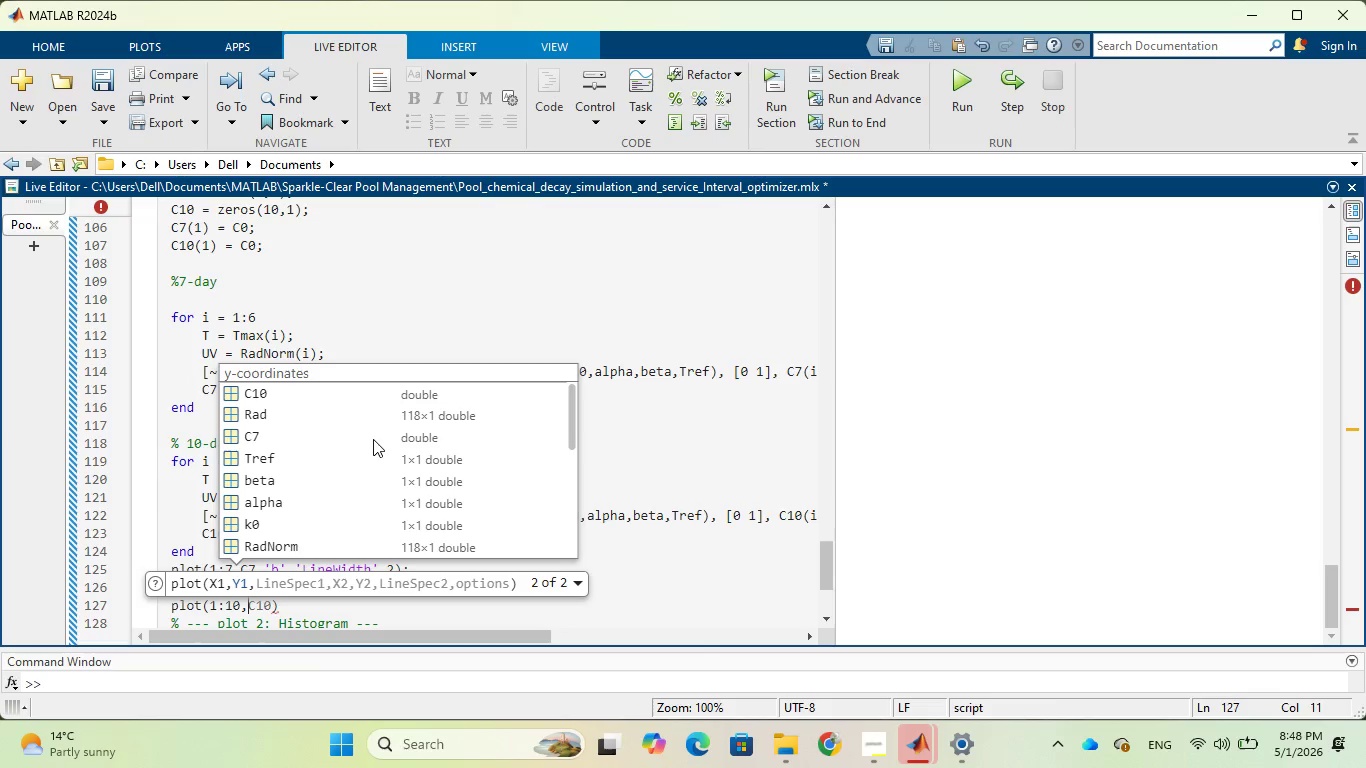 
key(Tab)
 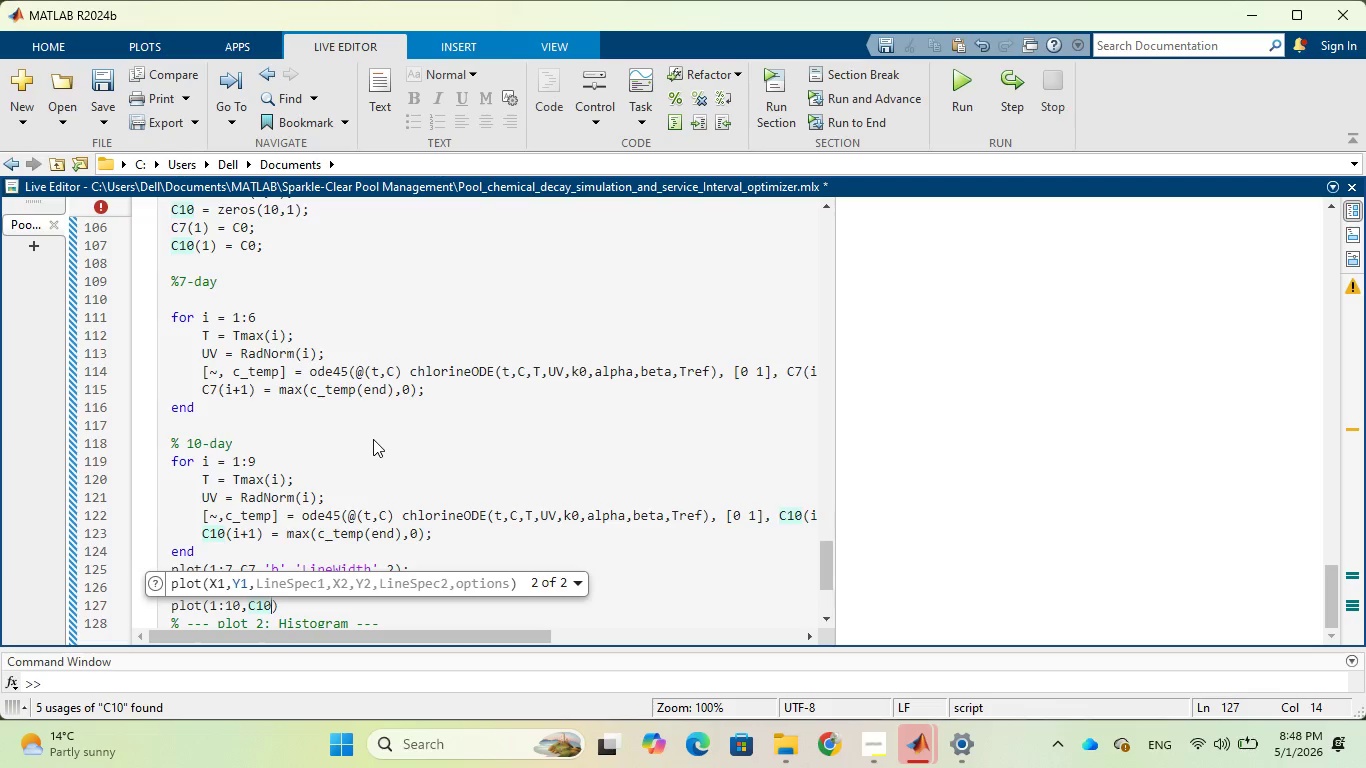 
key(Comma)
 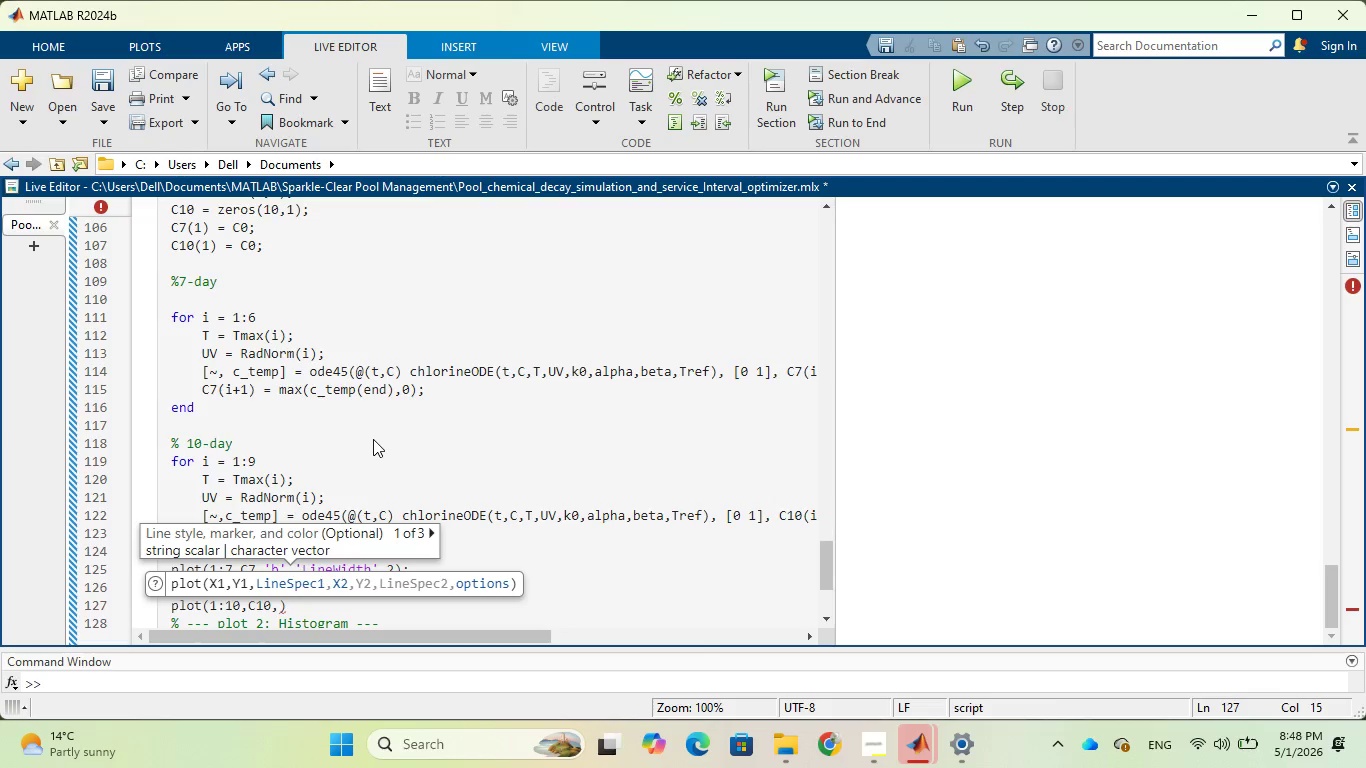 
key(Space)
 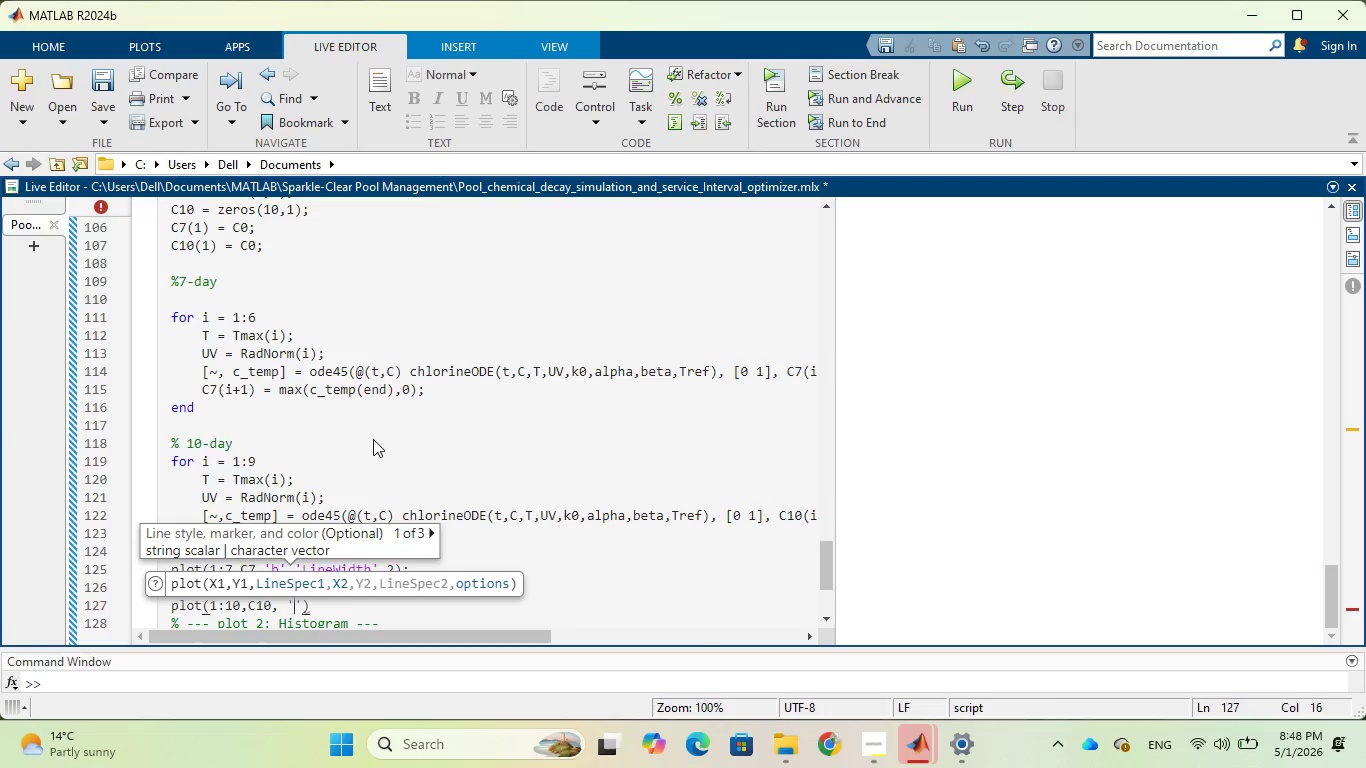 
key(Quote)
 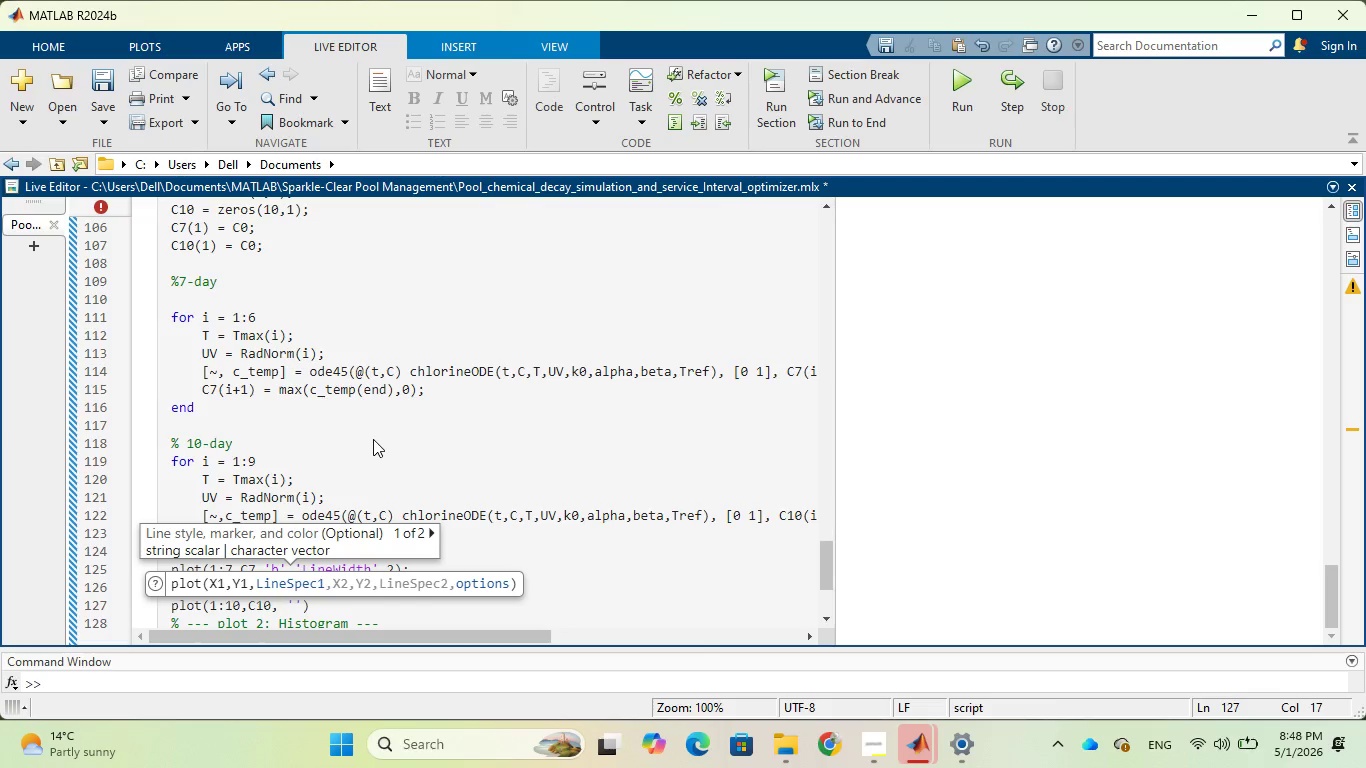 
key(M)
 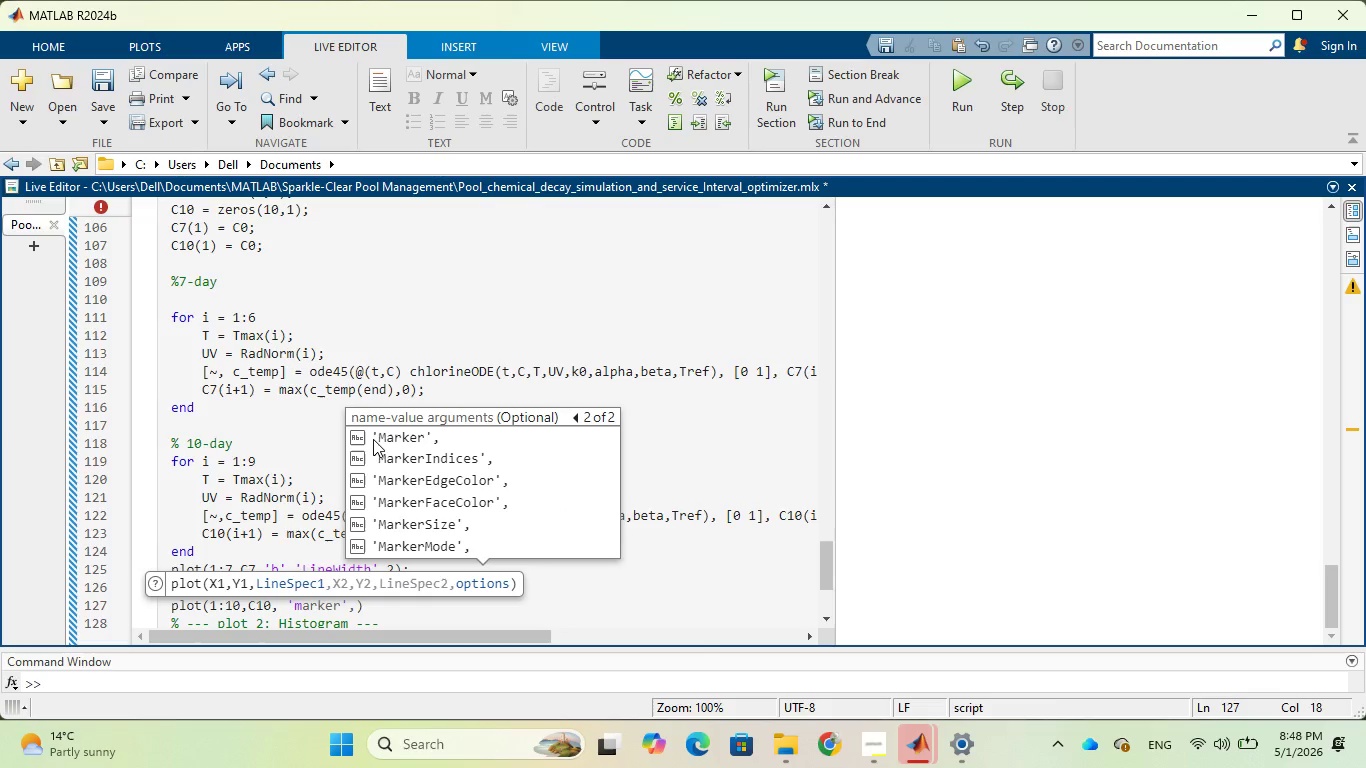 
key(ArrowRight)
 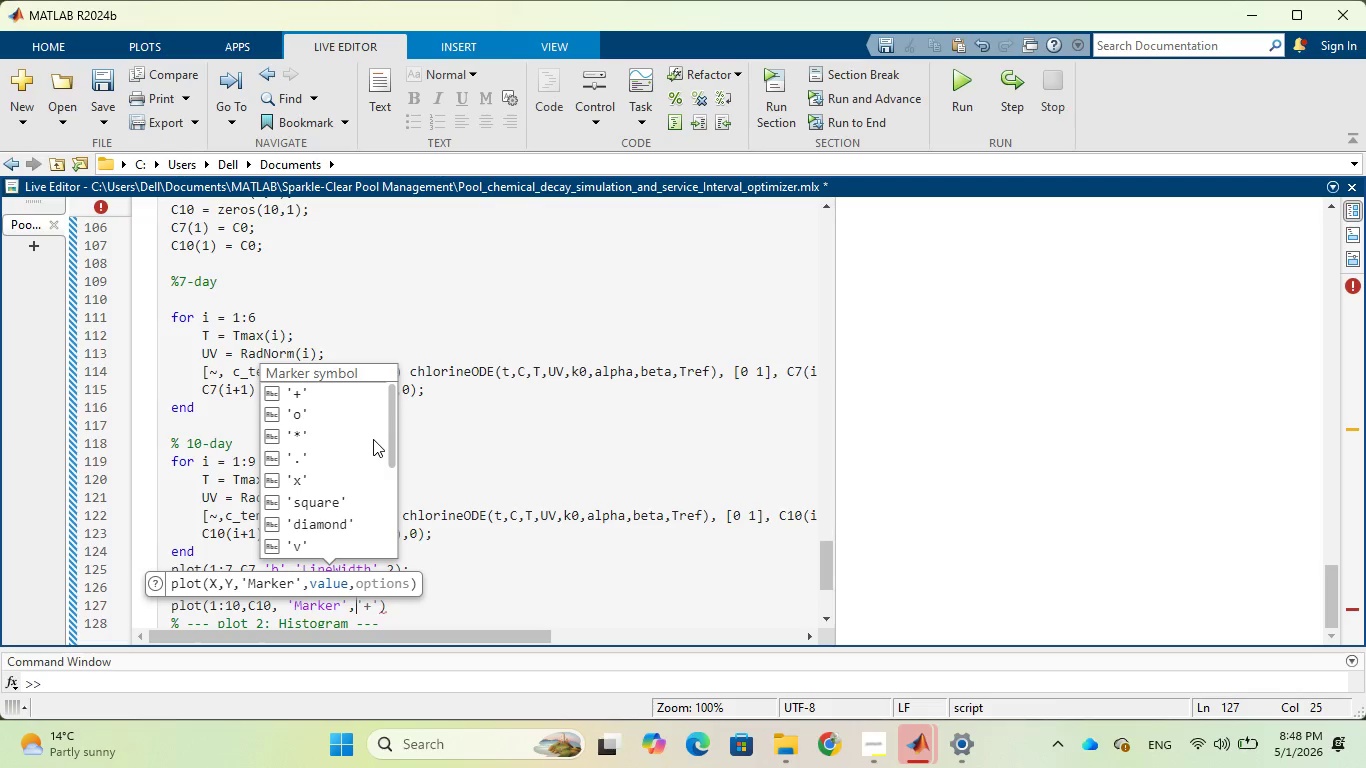 
key(Backspace)
 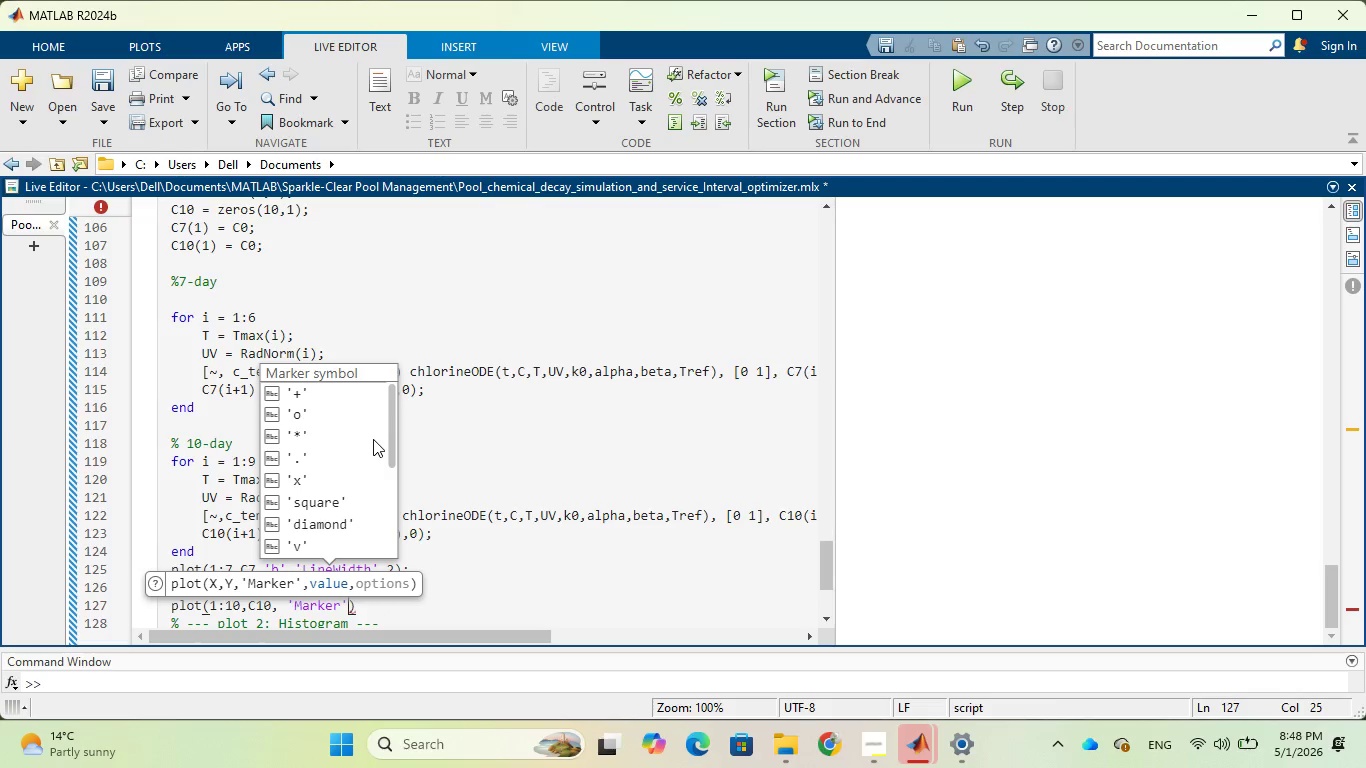 
hold_key(key=Backspace, duration=0.59)
 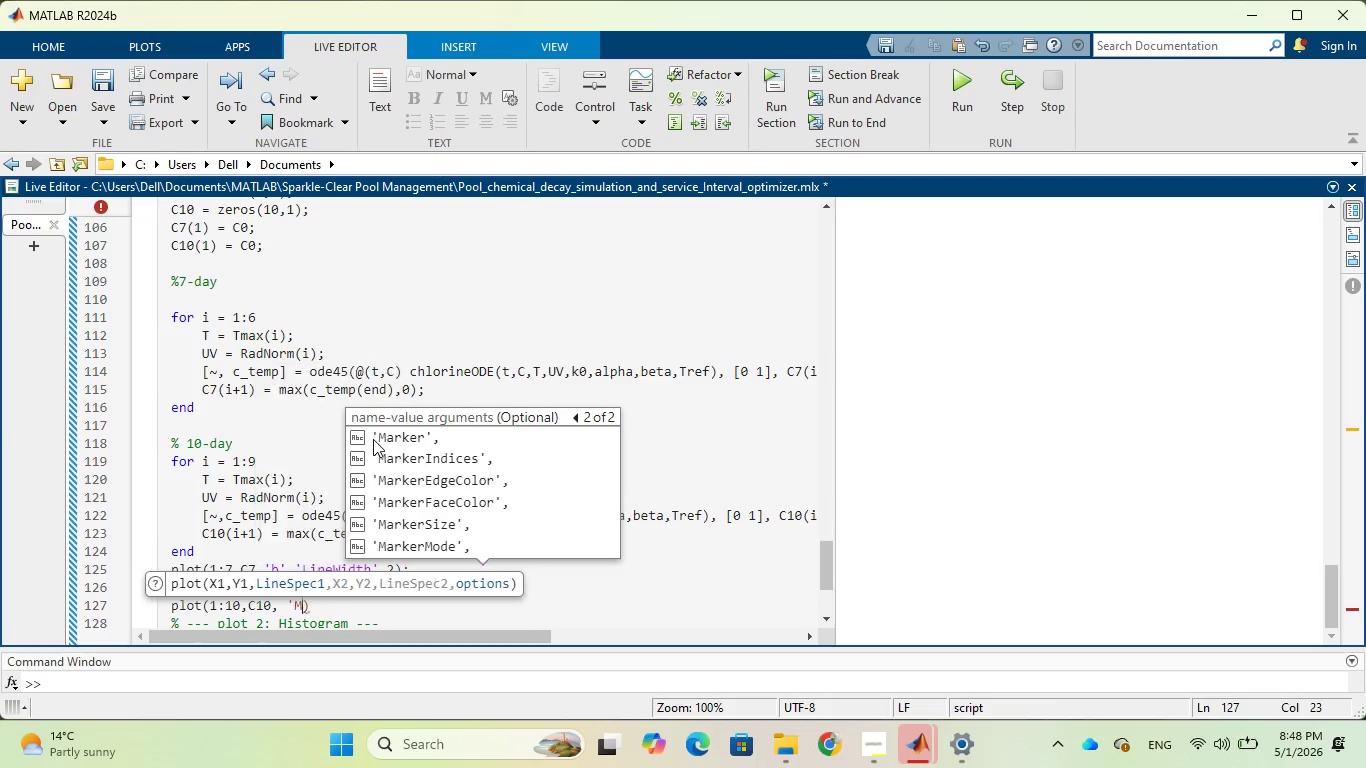 
key(Backspace)
 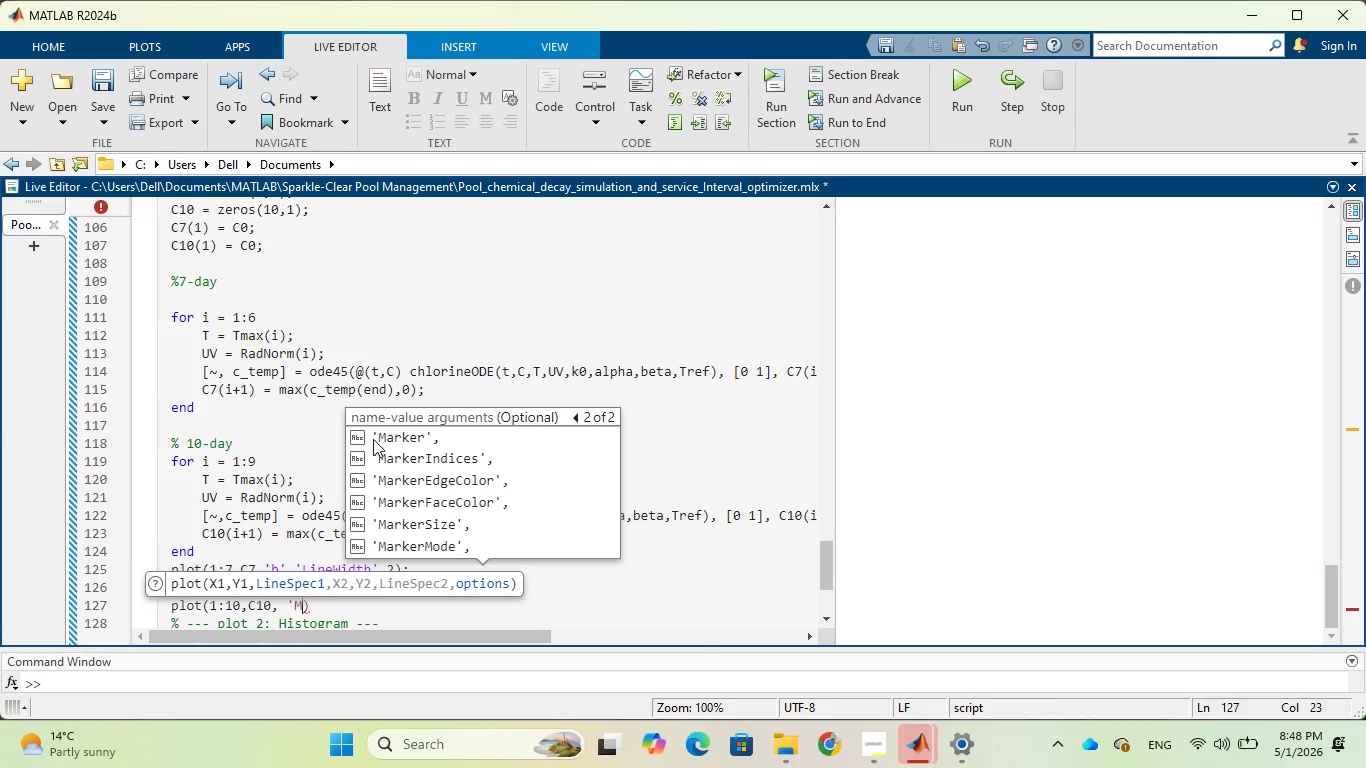 
key(Backspace)
 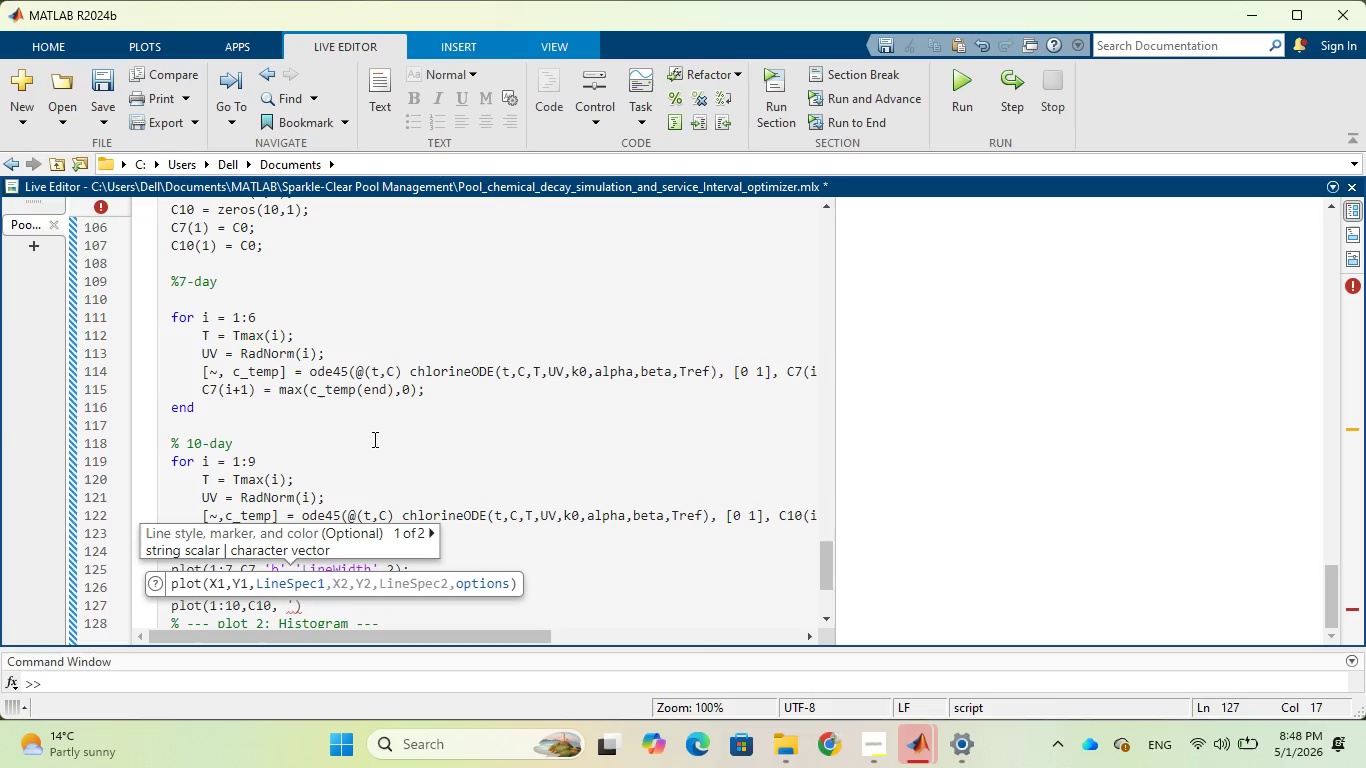 
key(M)
 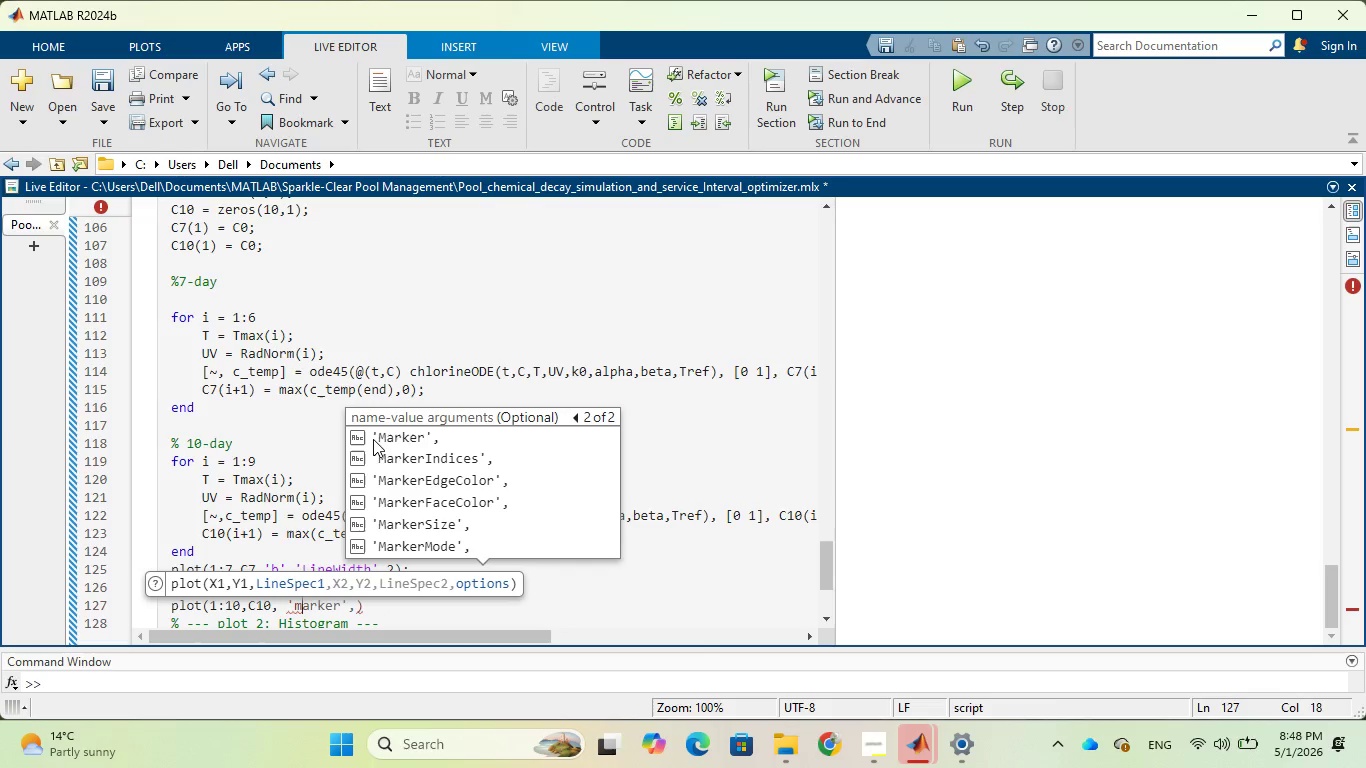 
left_click([408, 600])
 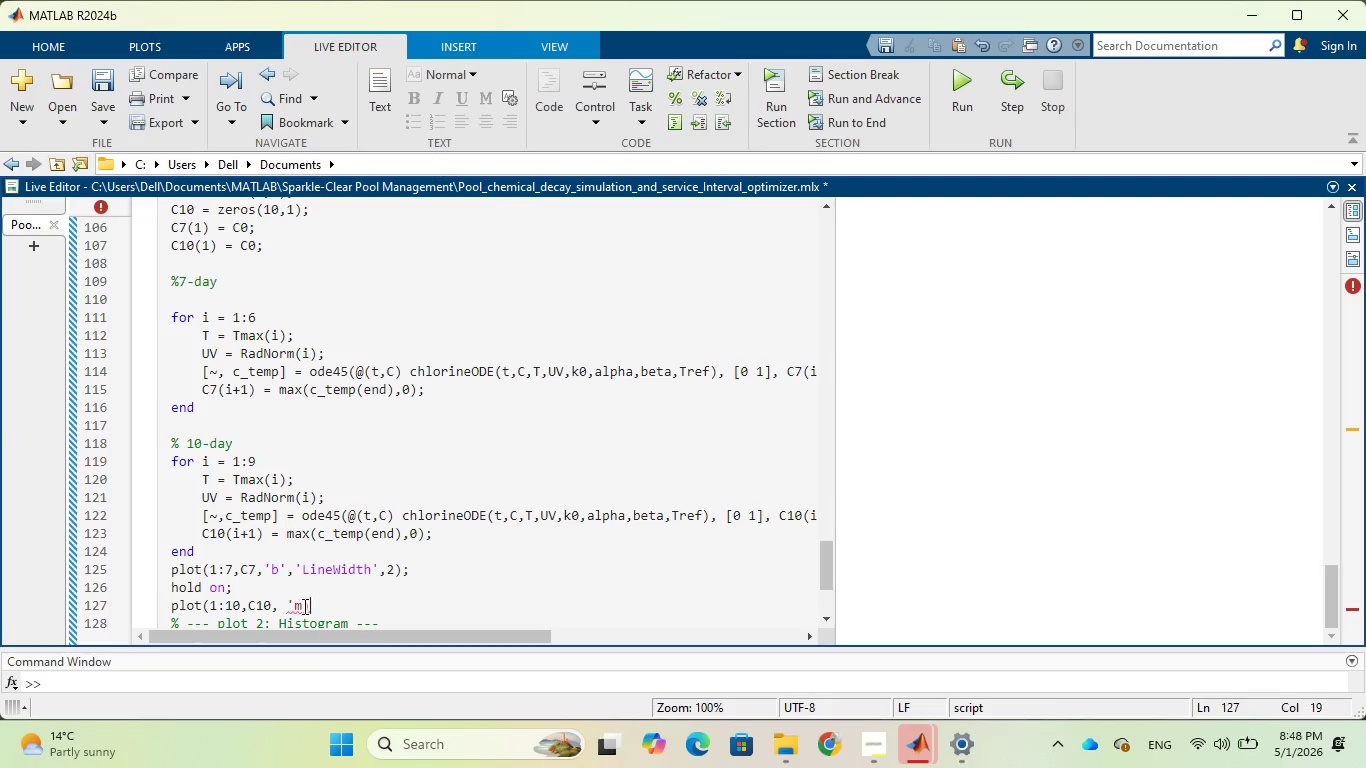 
left_click([303, 606])
 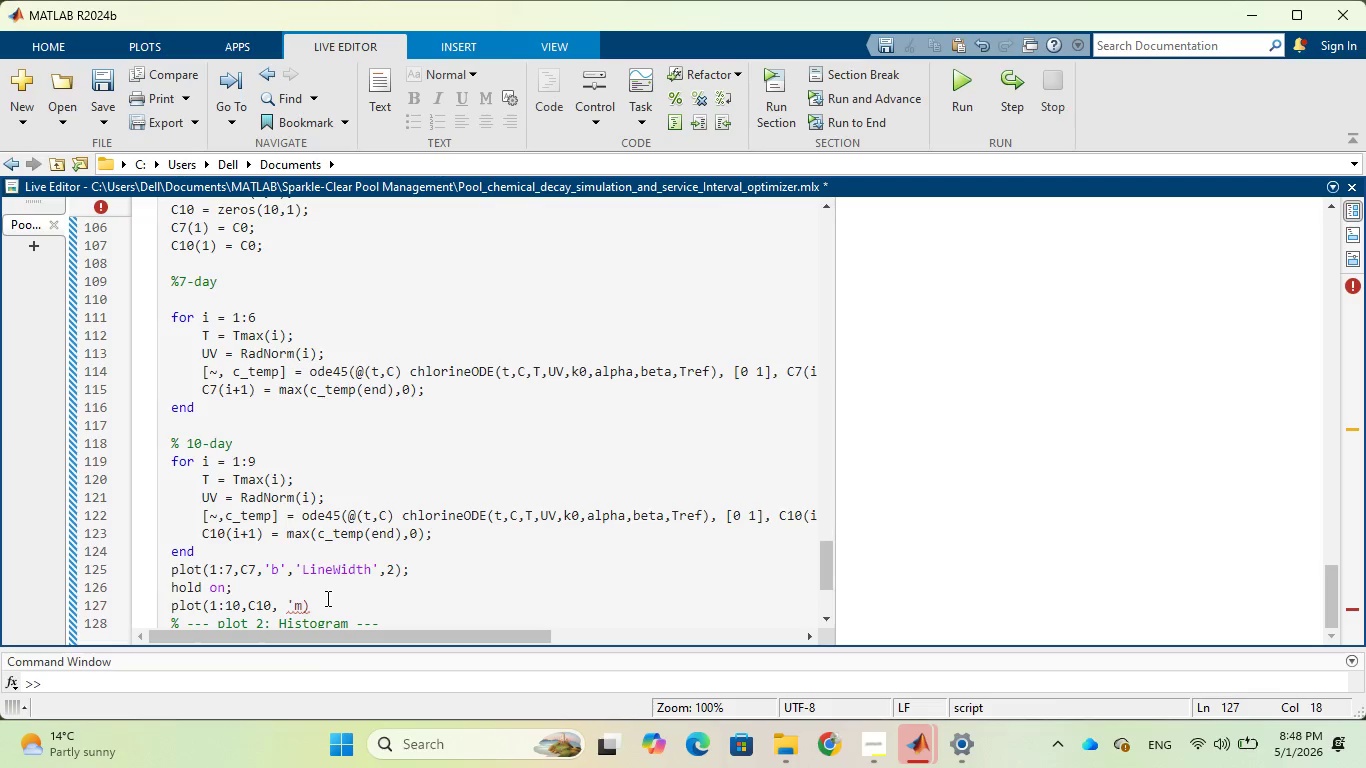 
key(Quote)
 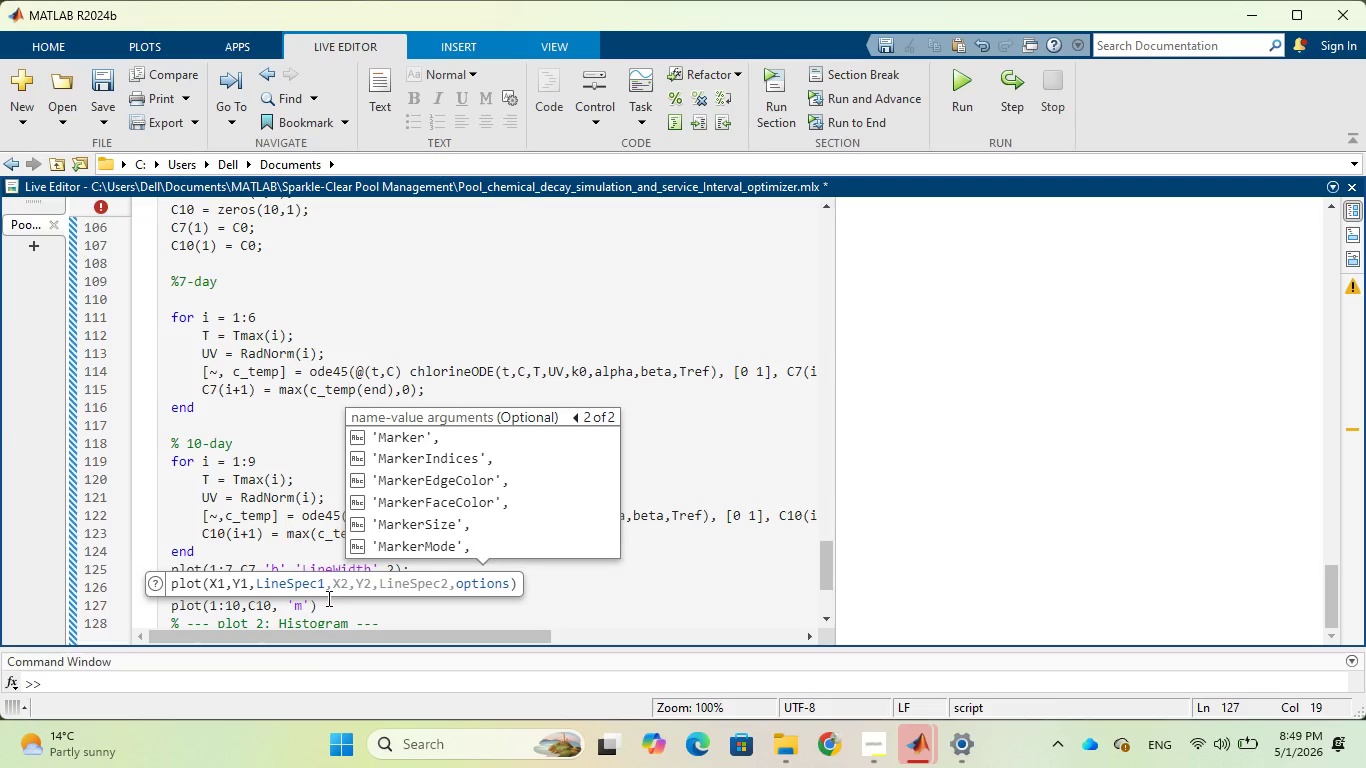 
key(Comma)
 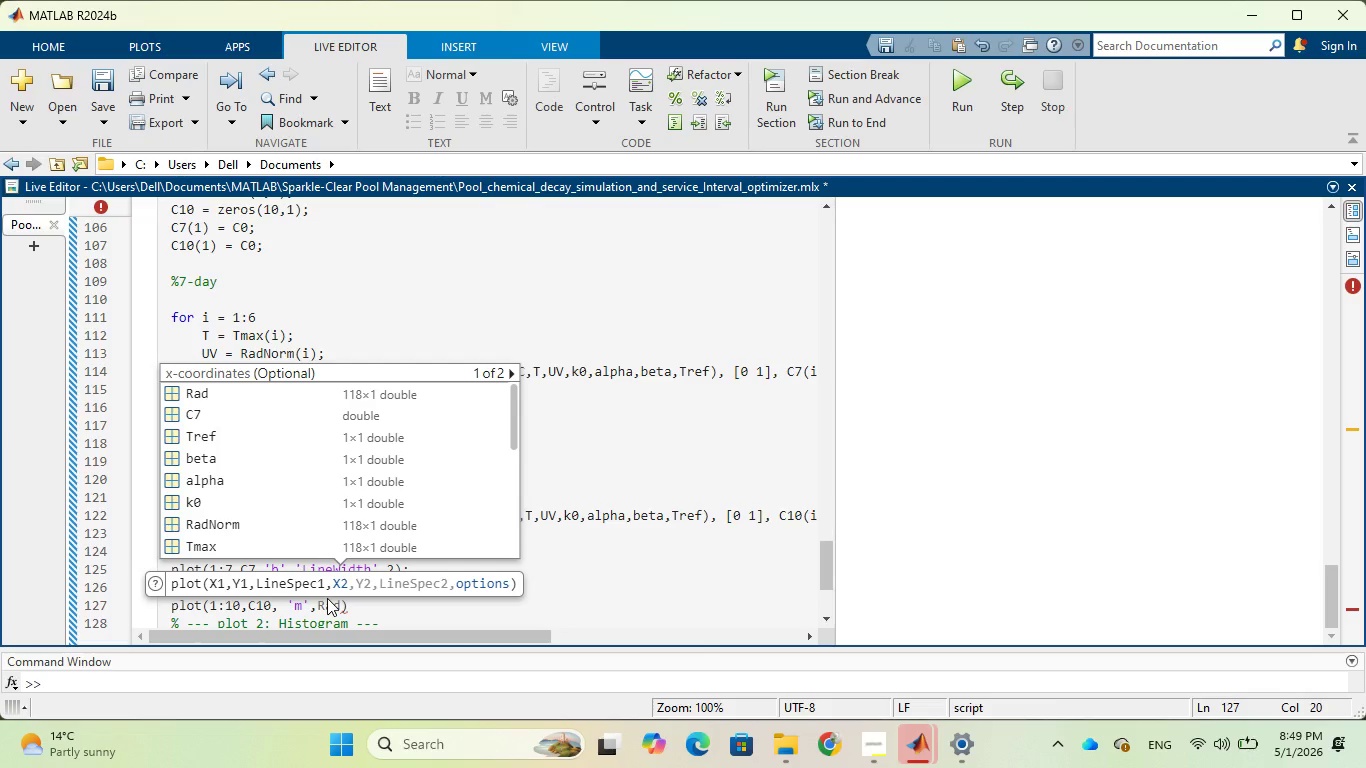 
wait(5.97)
 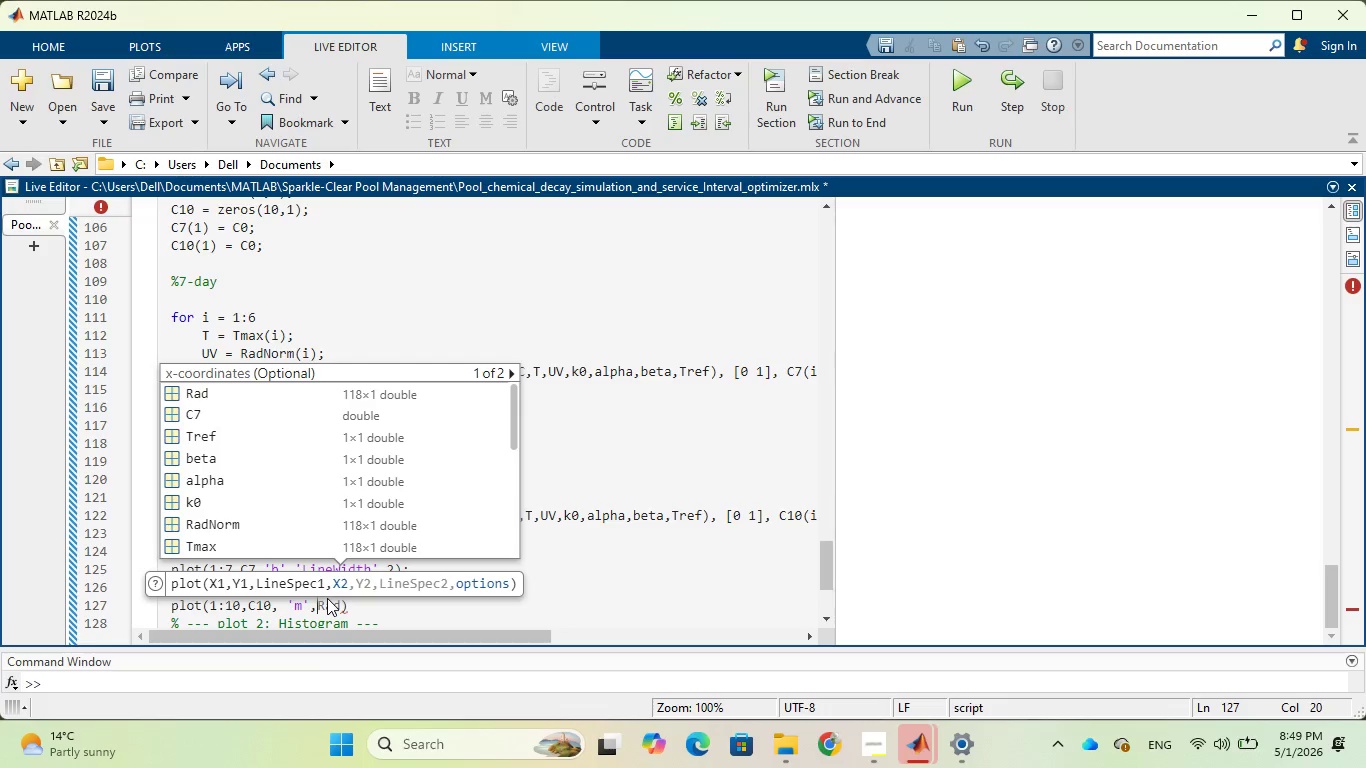 
key(Quote)
 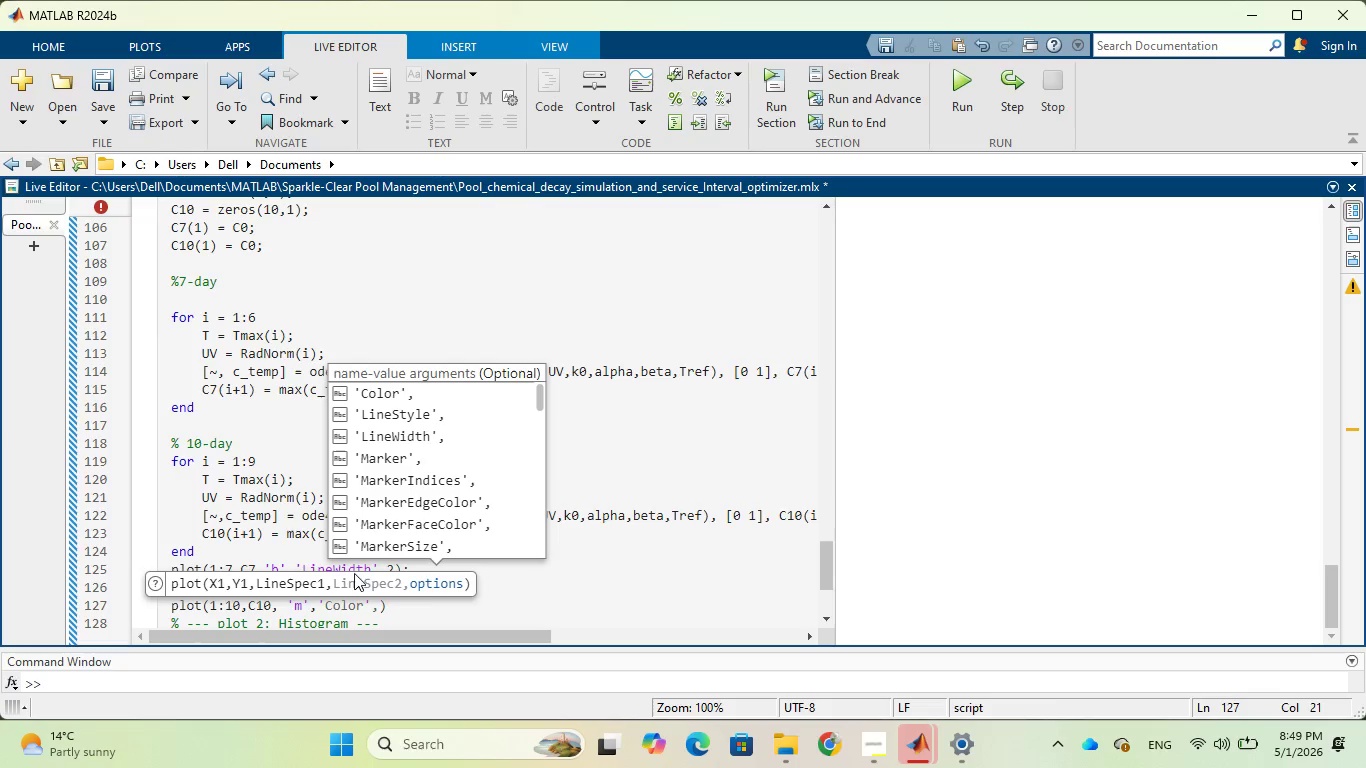 
left_click([423, 441])
 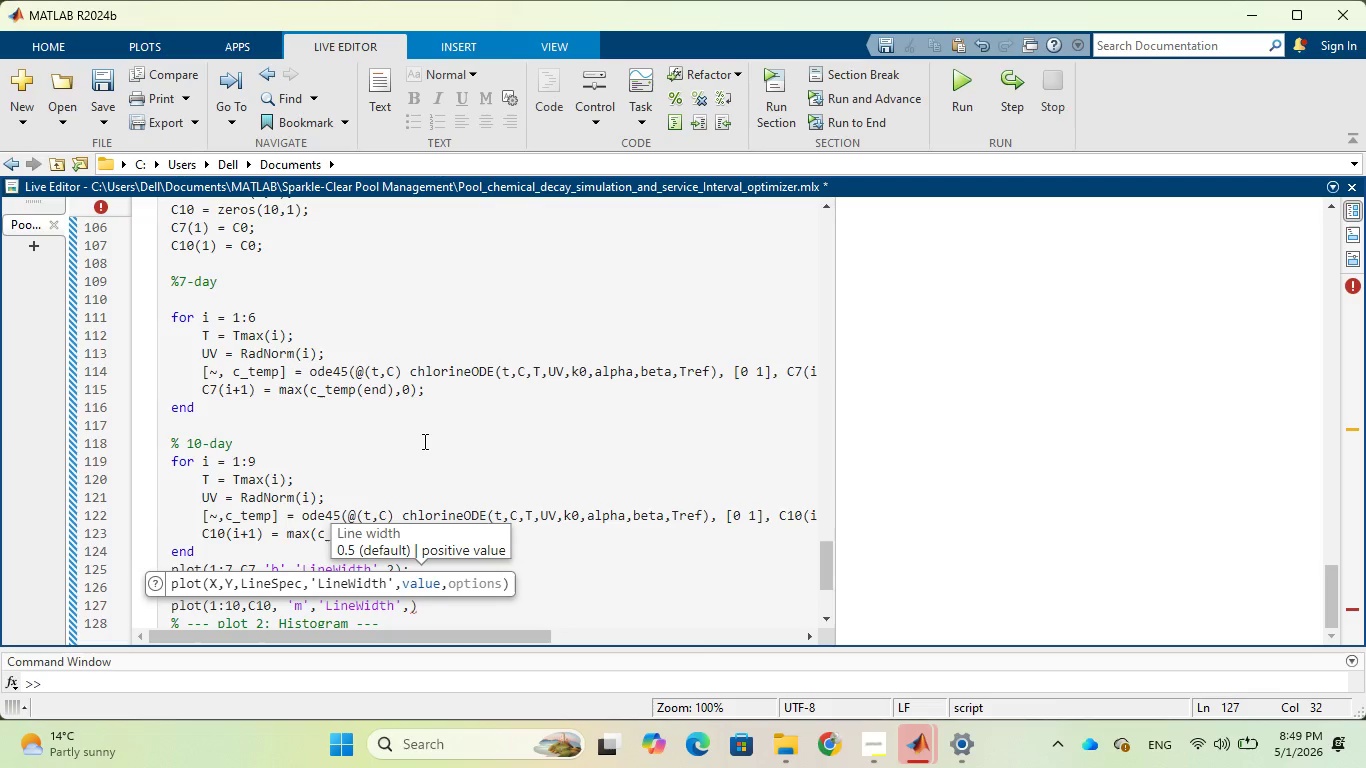 
key(2)
 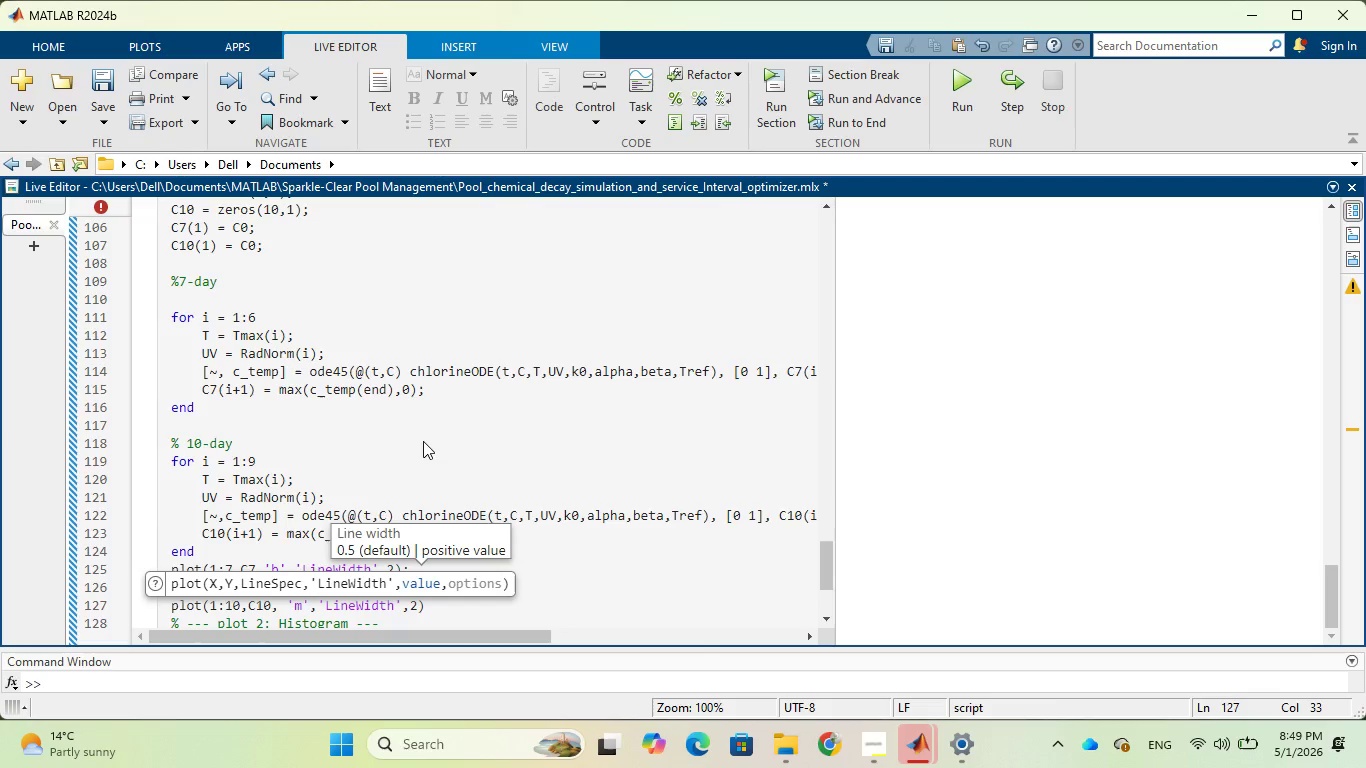 
key(ArrowRight)
 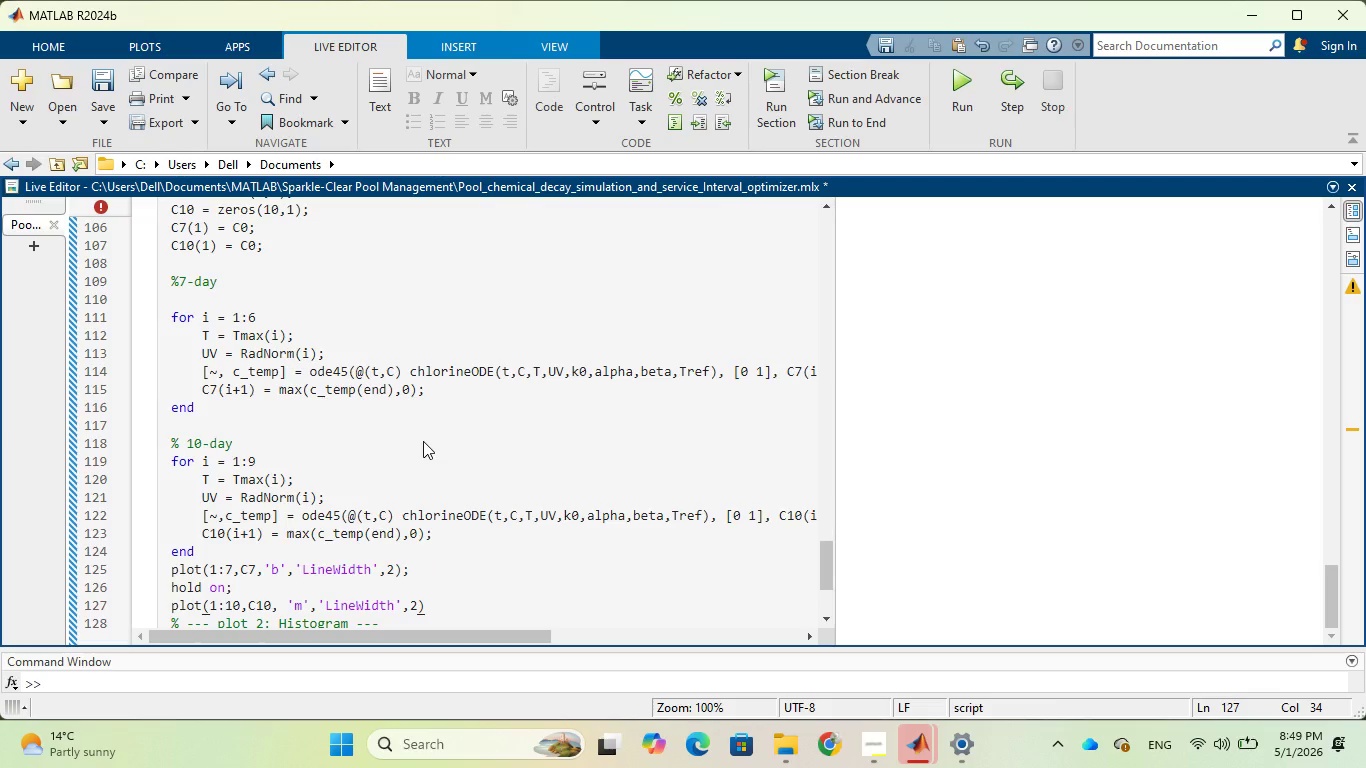 
key(Semicolon)
 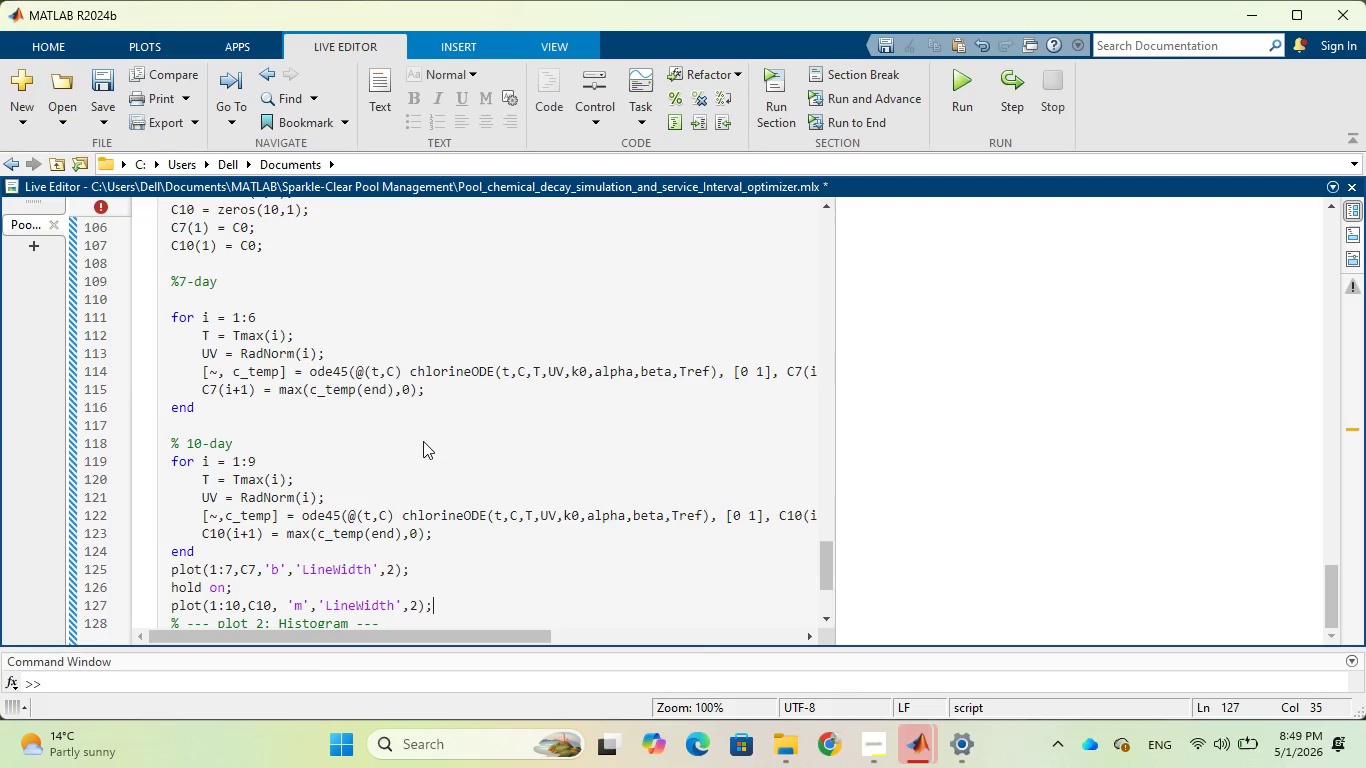 
key(Enter)
 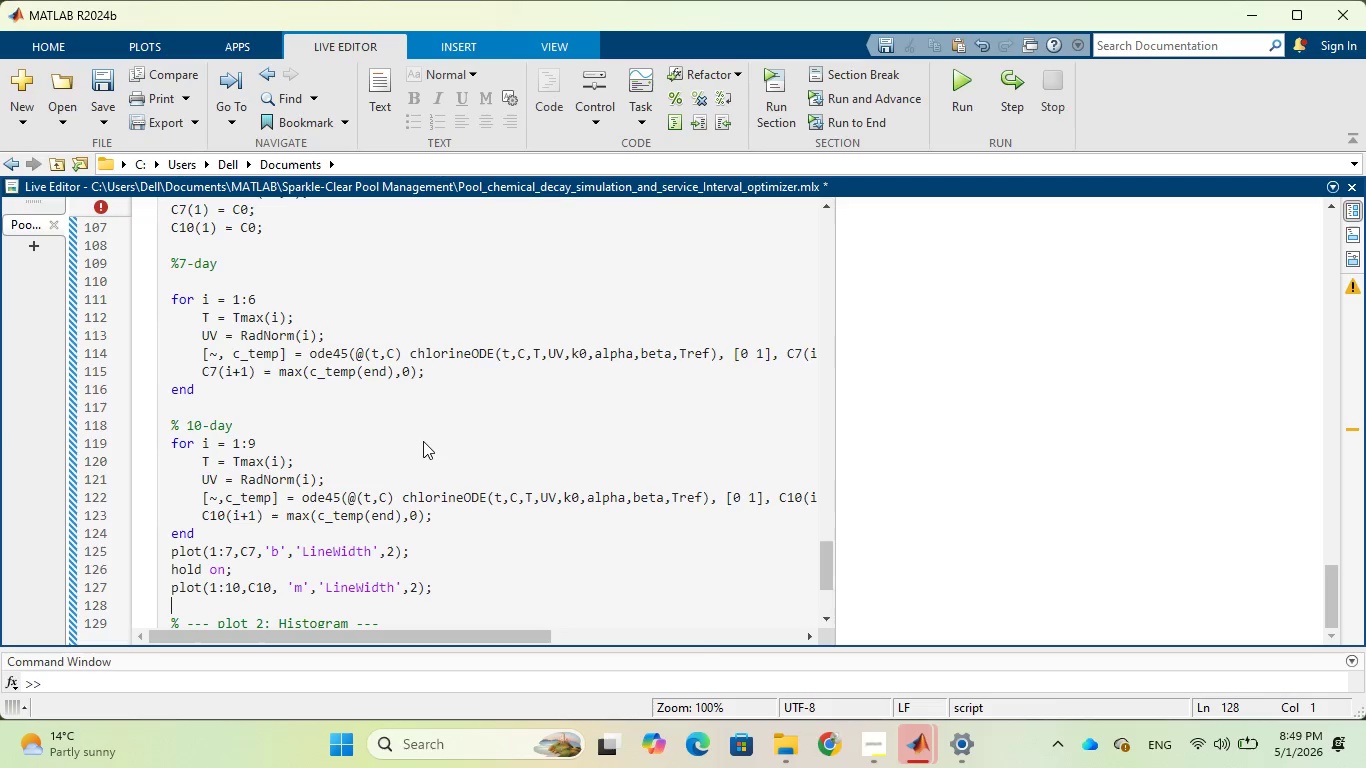 
wait(11.48)
 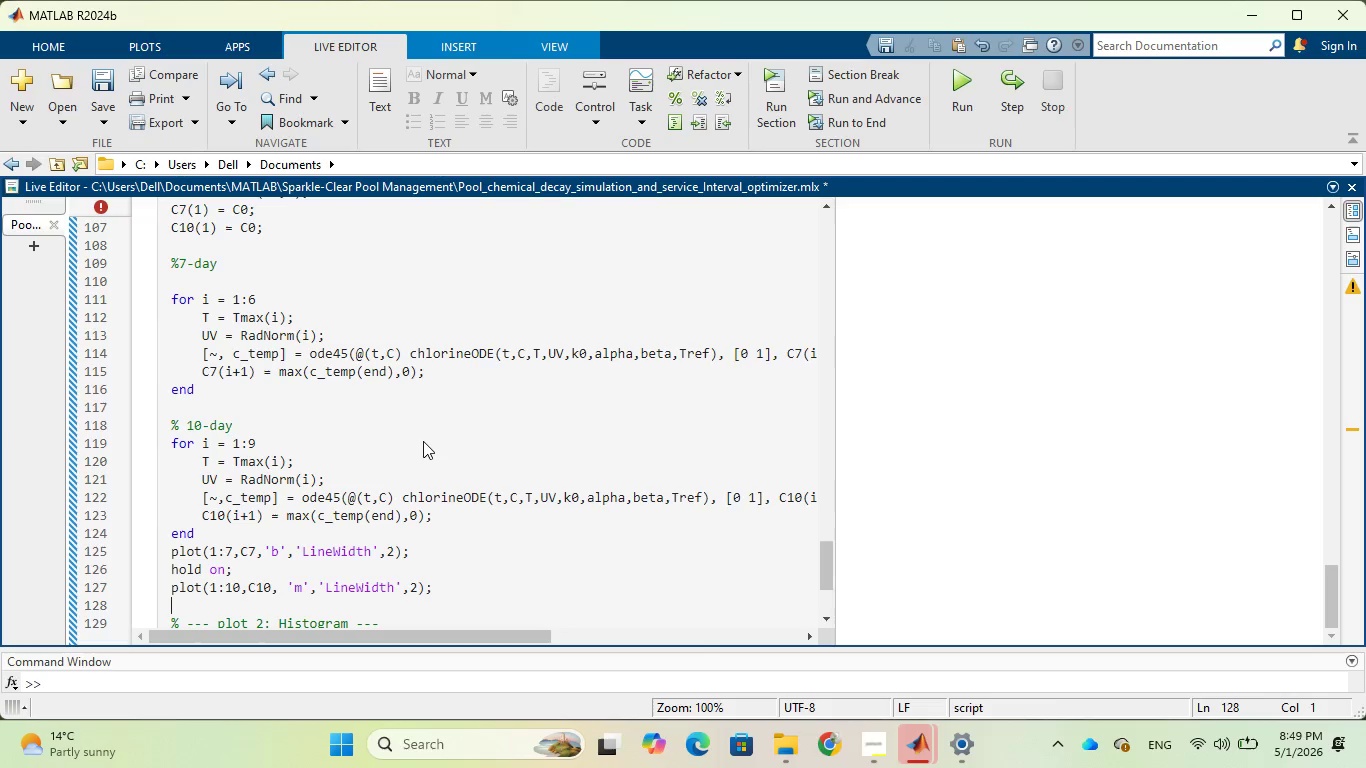 
type(yline()
 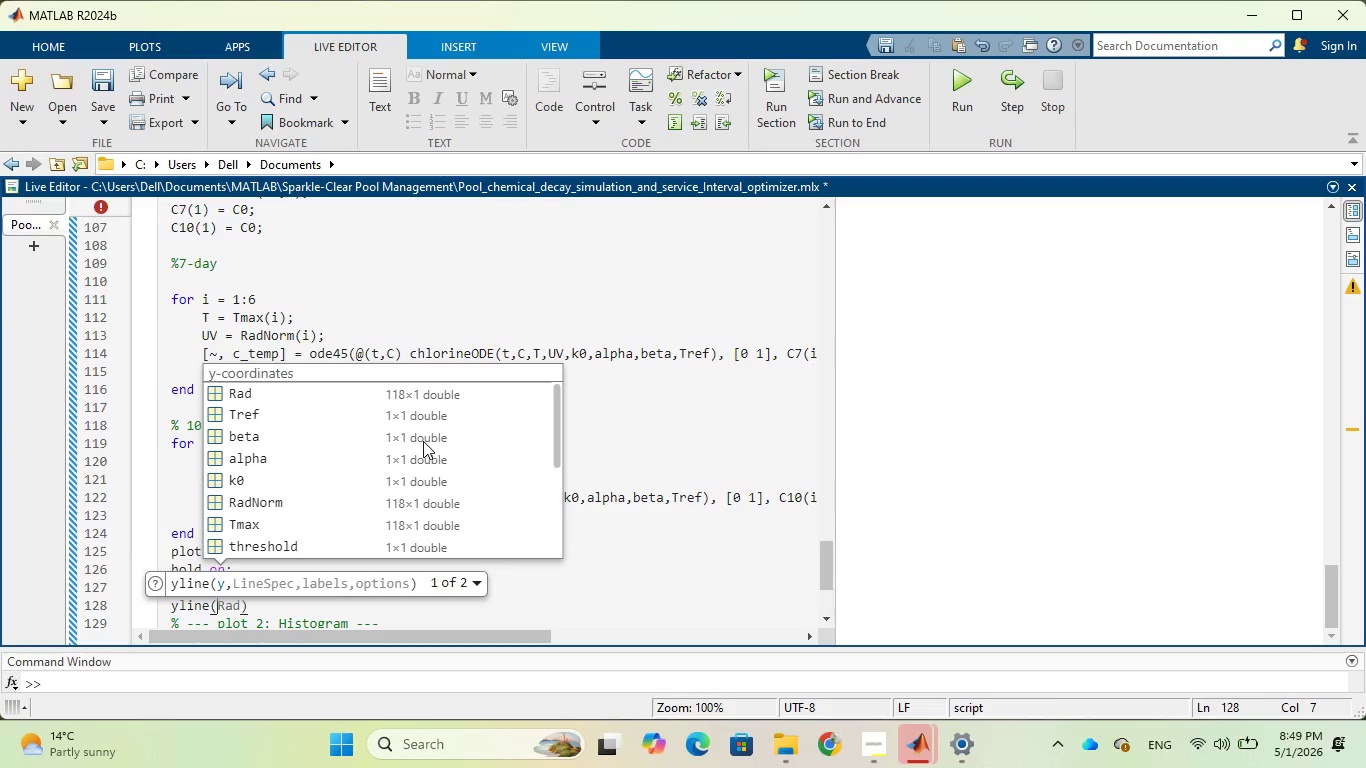 
type(threshold)
 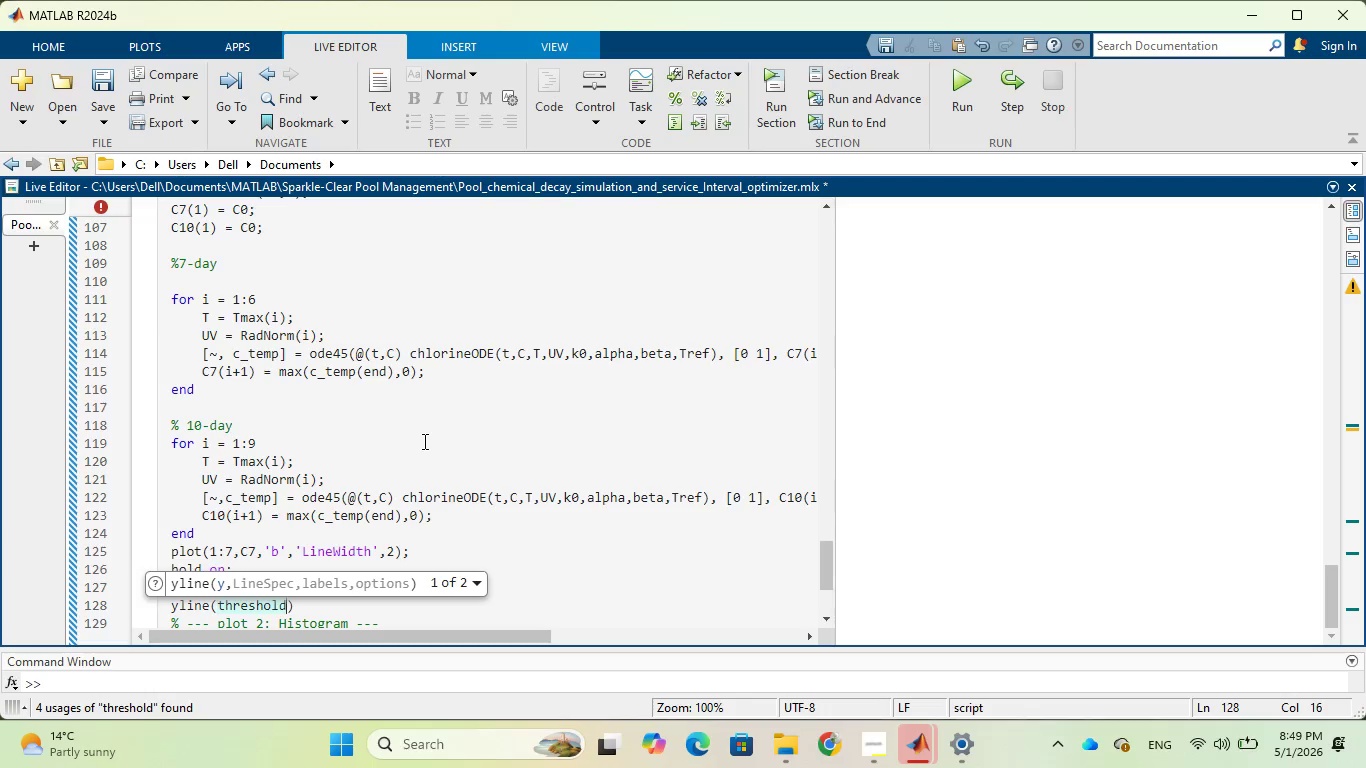 
key(Comma)
 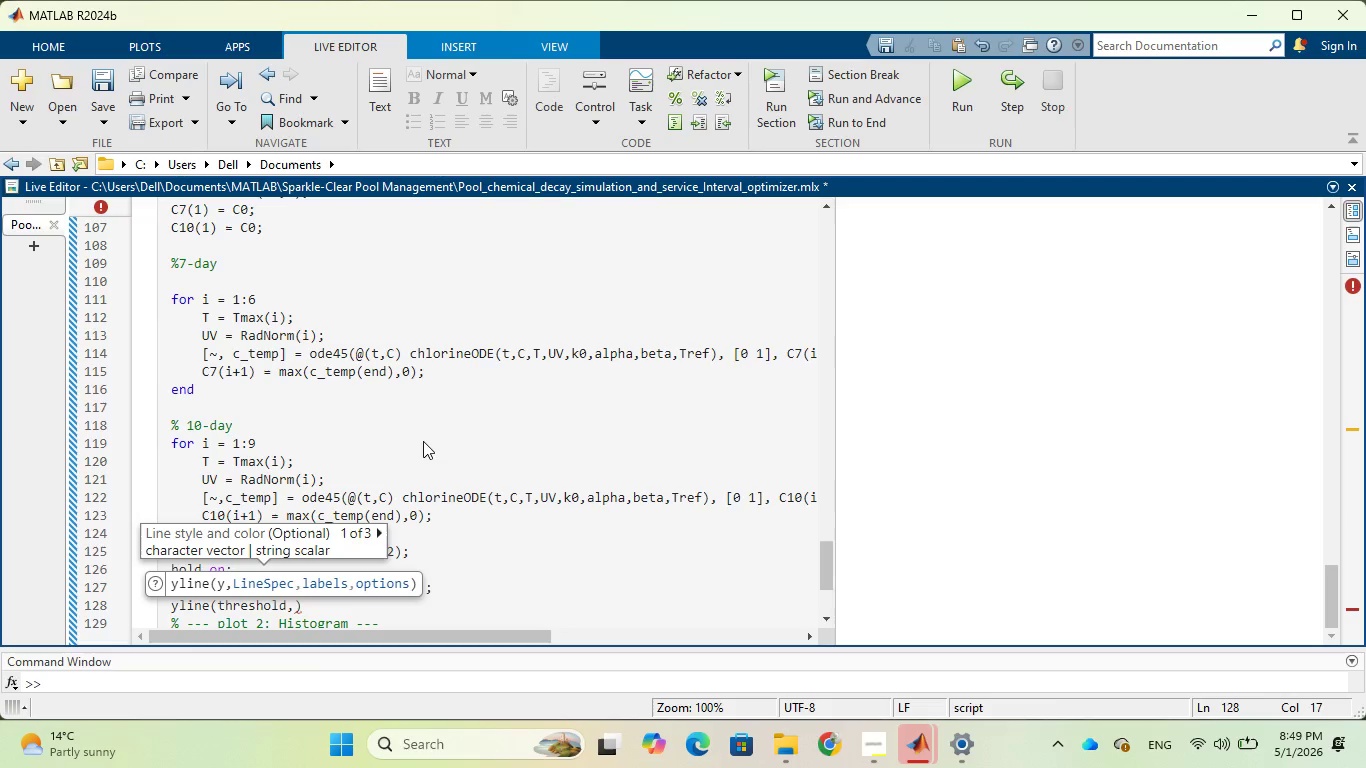 
key(Quote)
 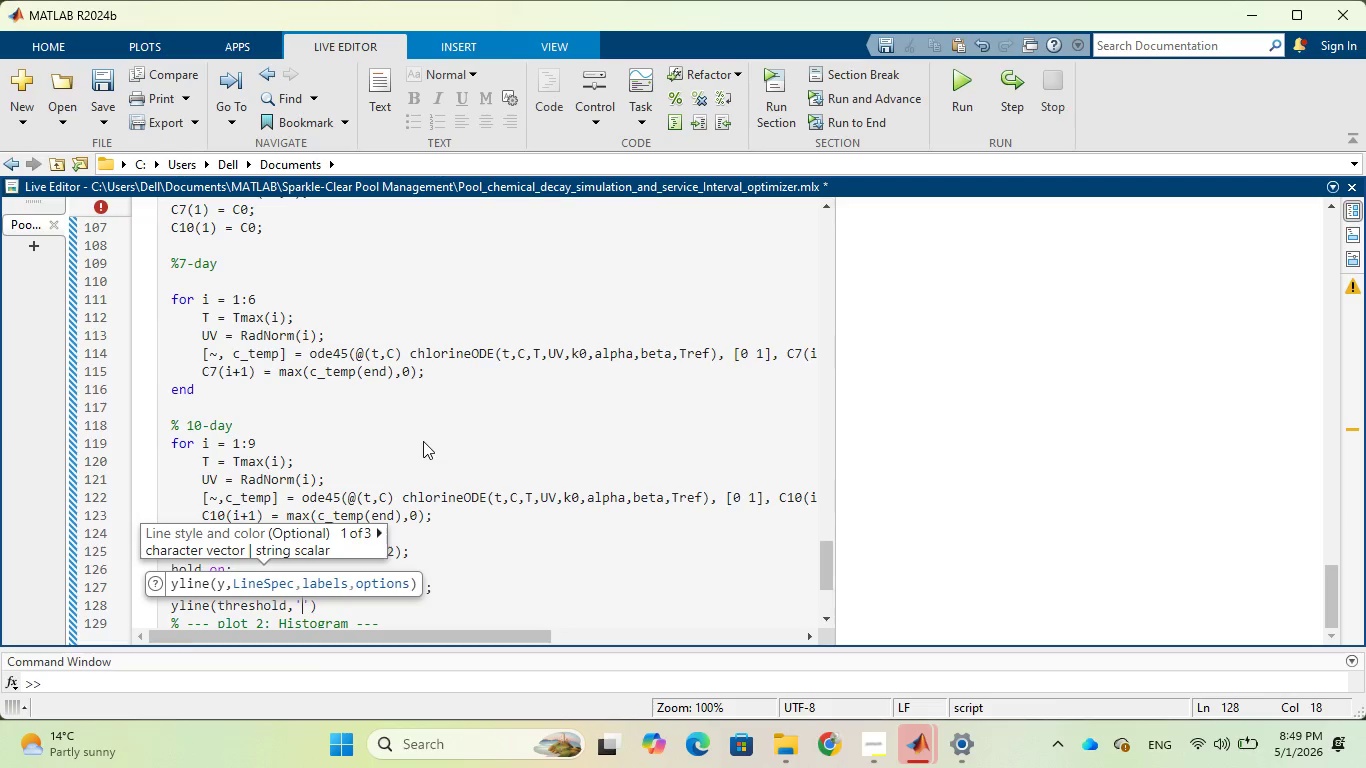 
key(R)
 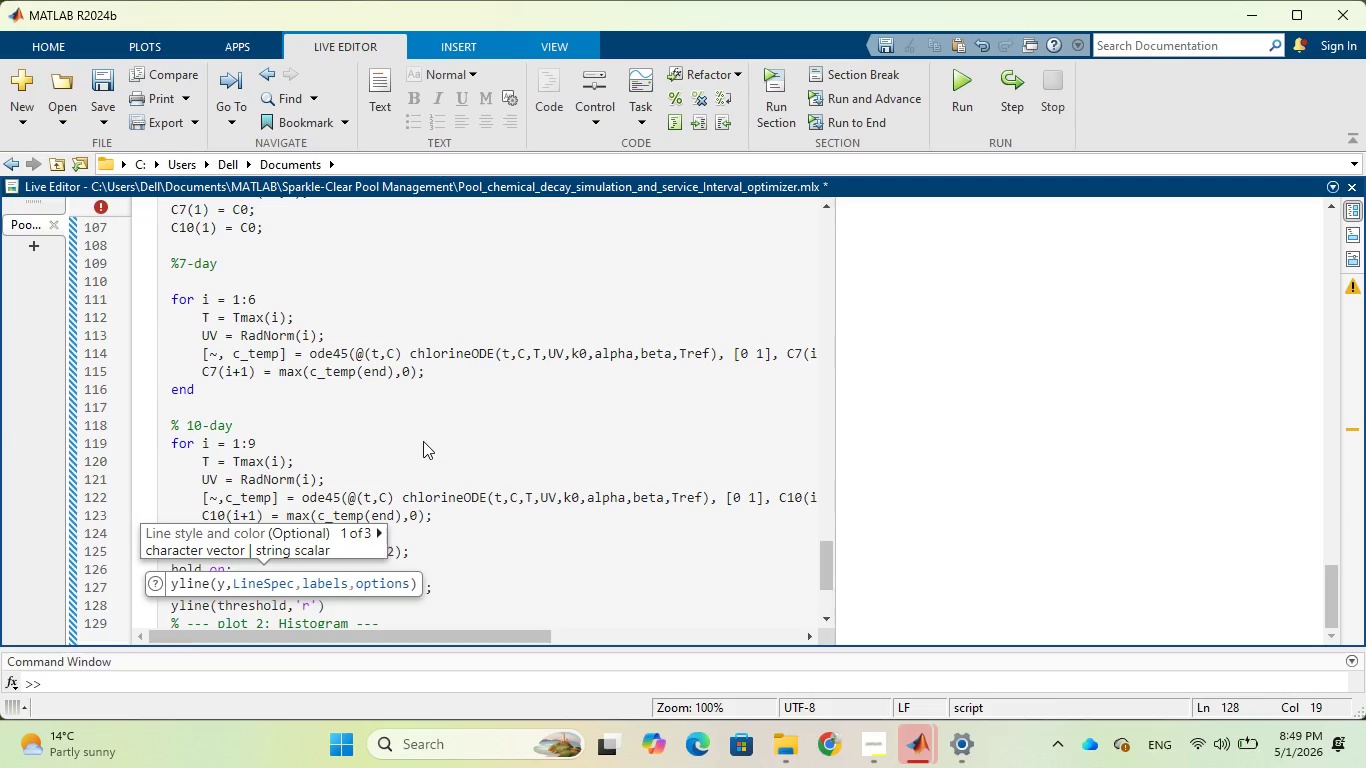 
key(Minus)
 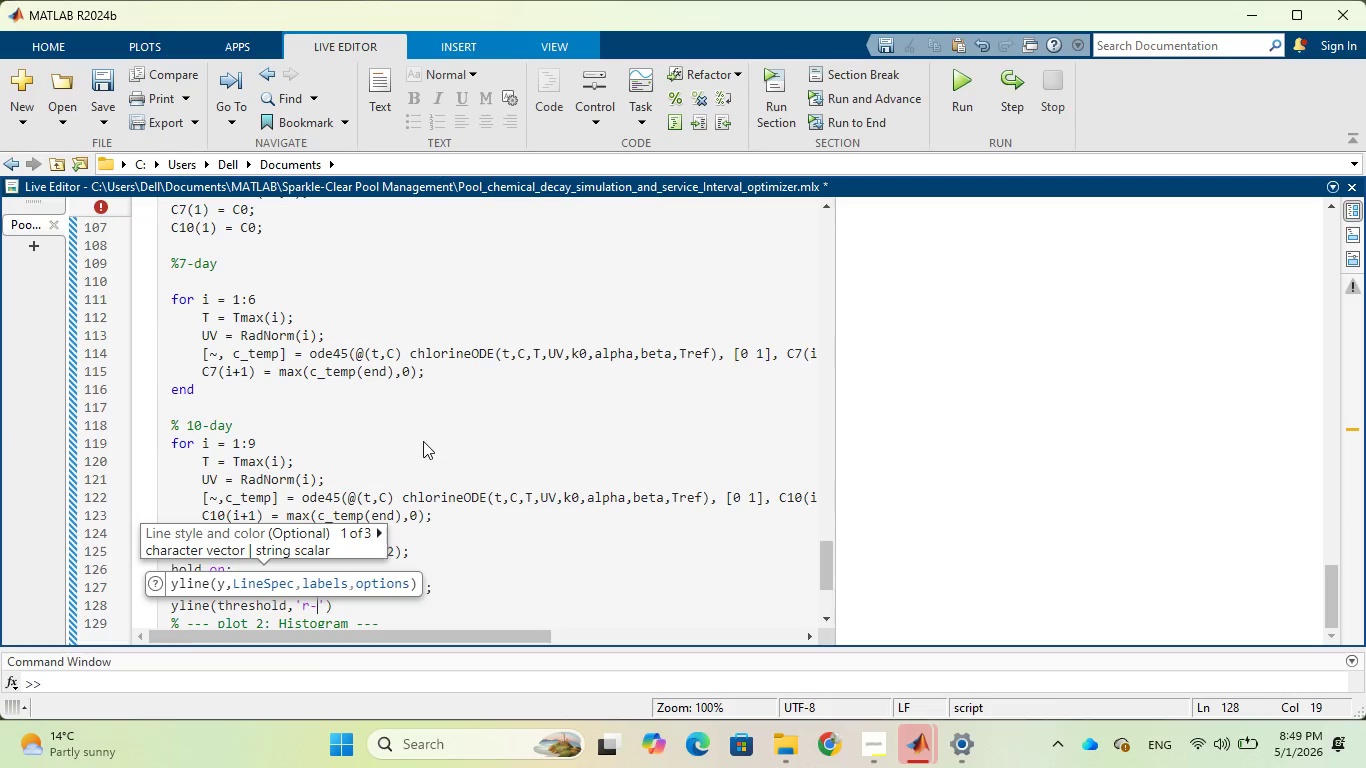 
key(Minus)
 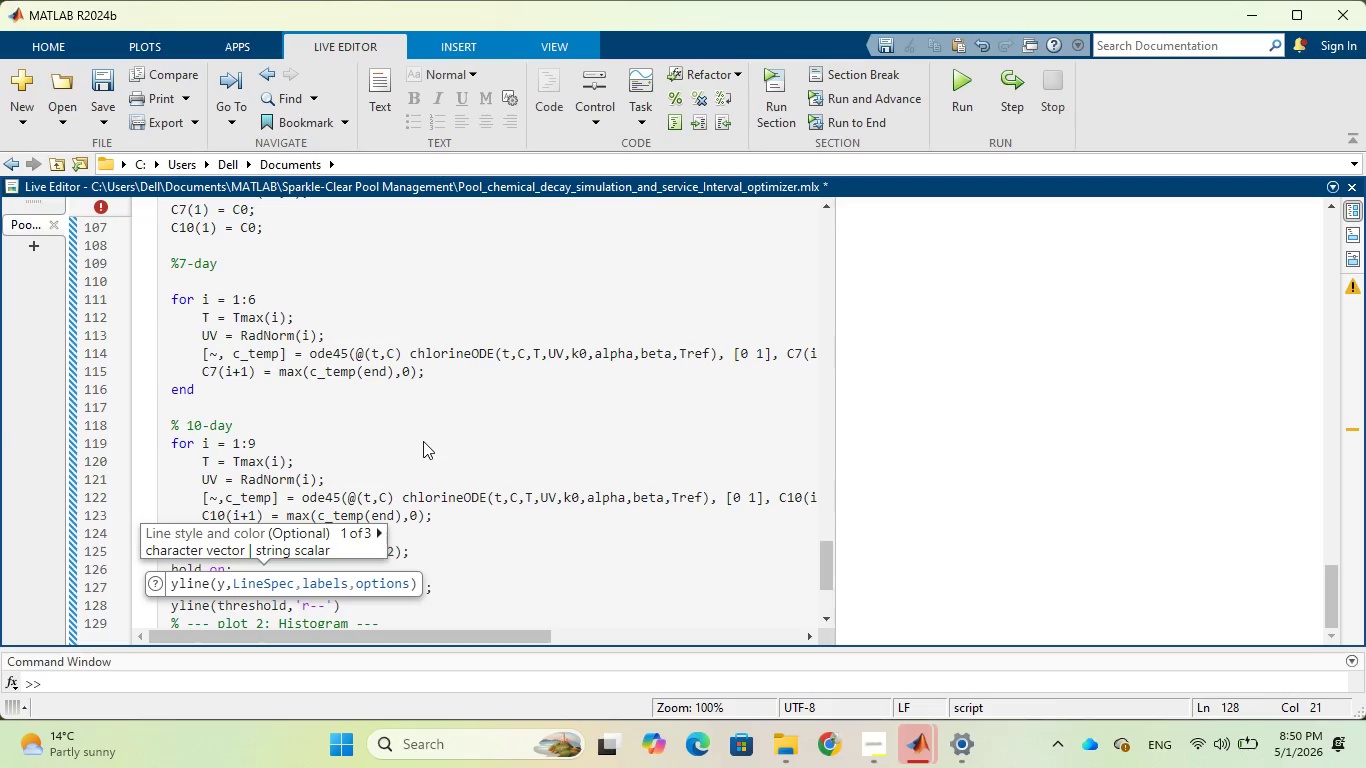 
wait(5.78)
 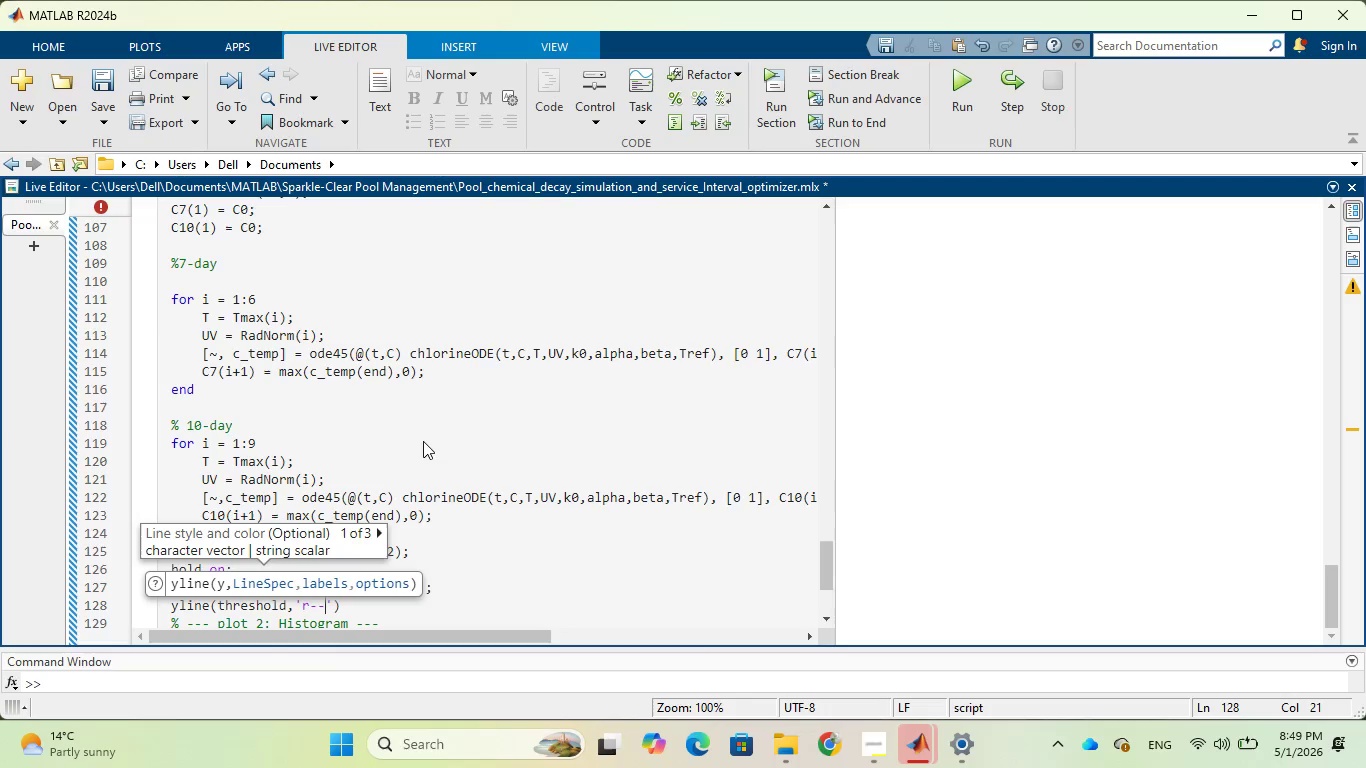 
key(ArrowRight)
 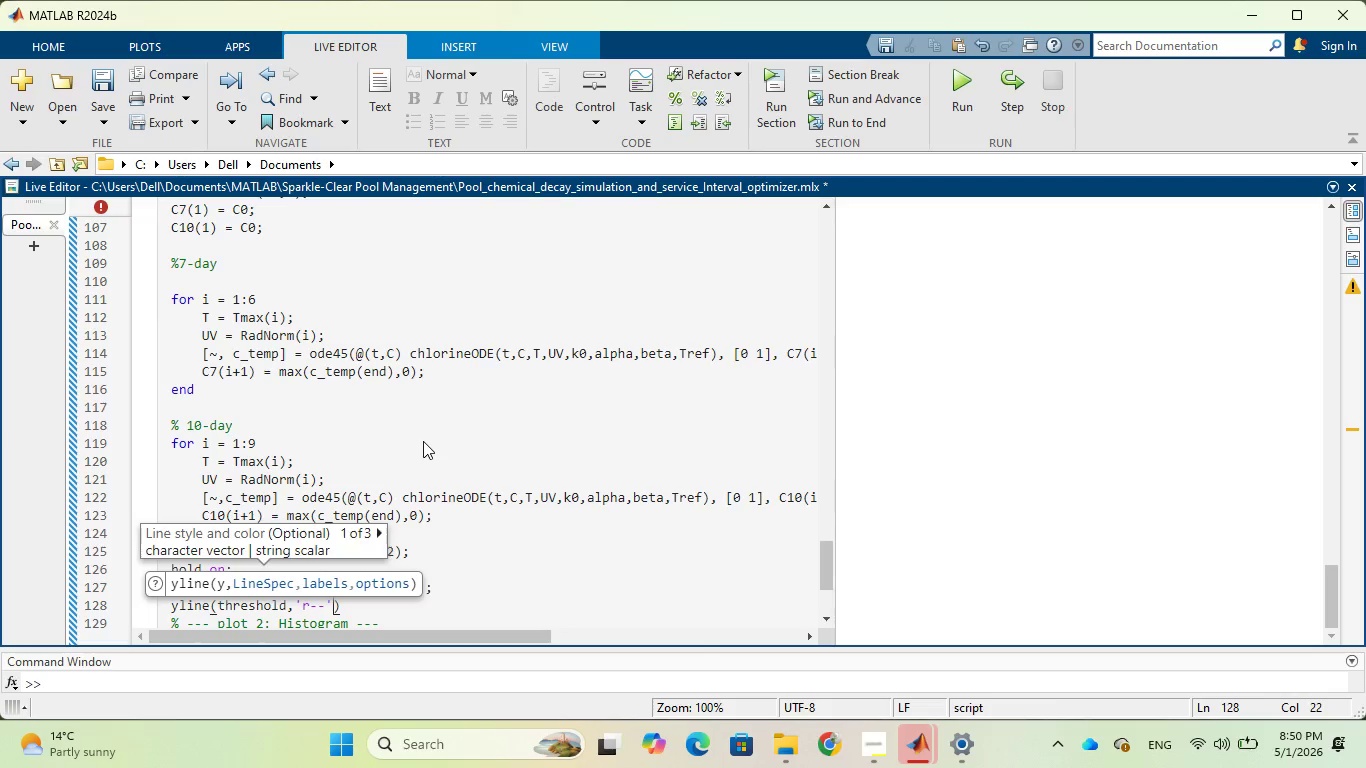 
key(ArrowRight)
 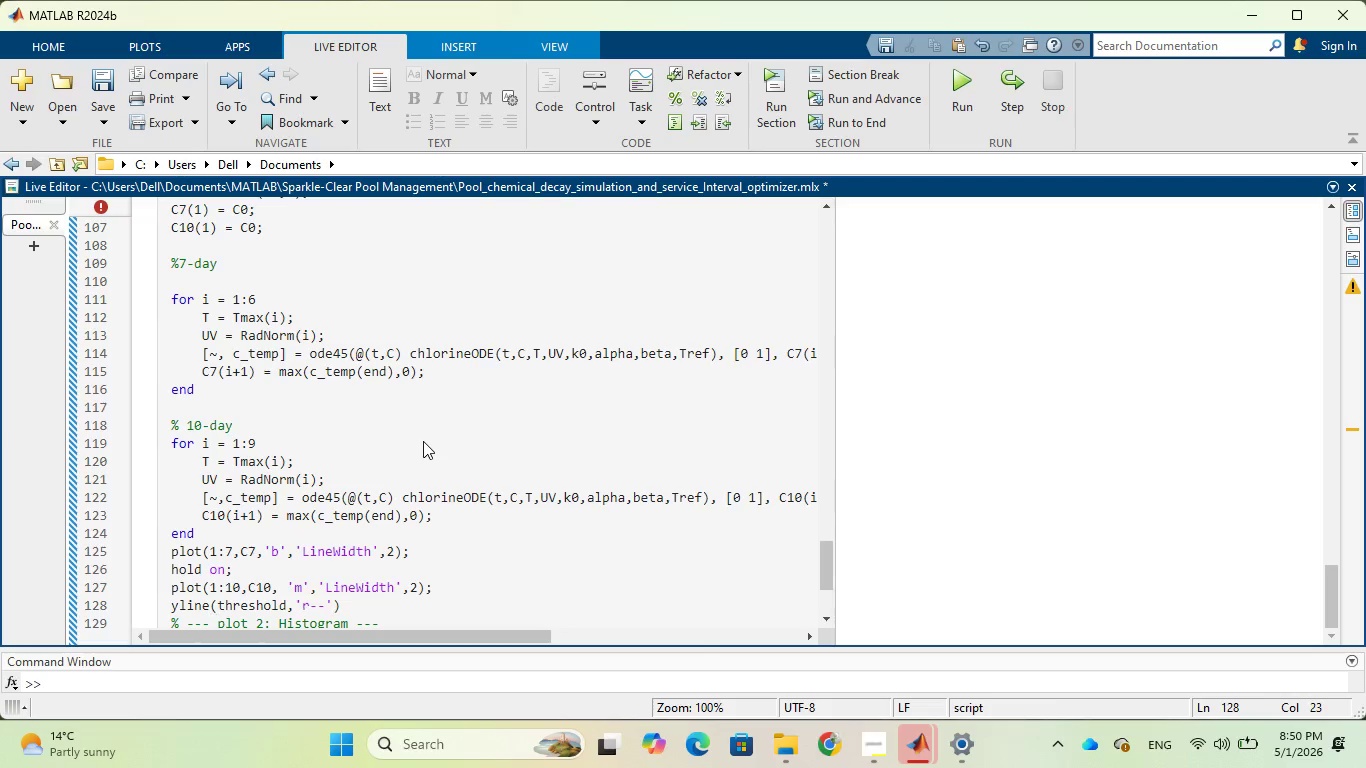 
key(Semicolon)
 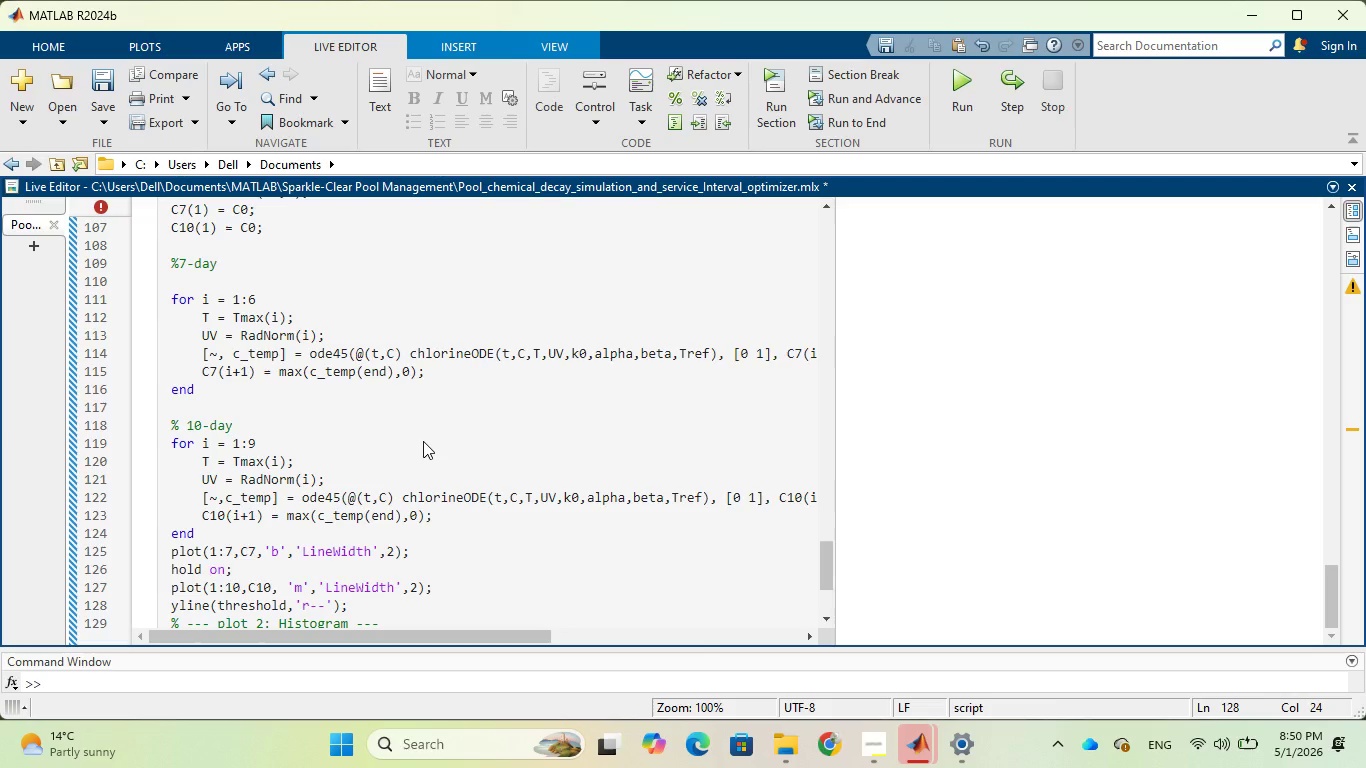 
key(Enter)
 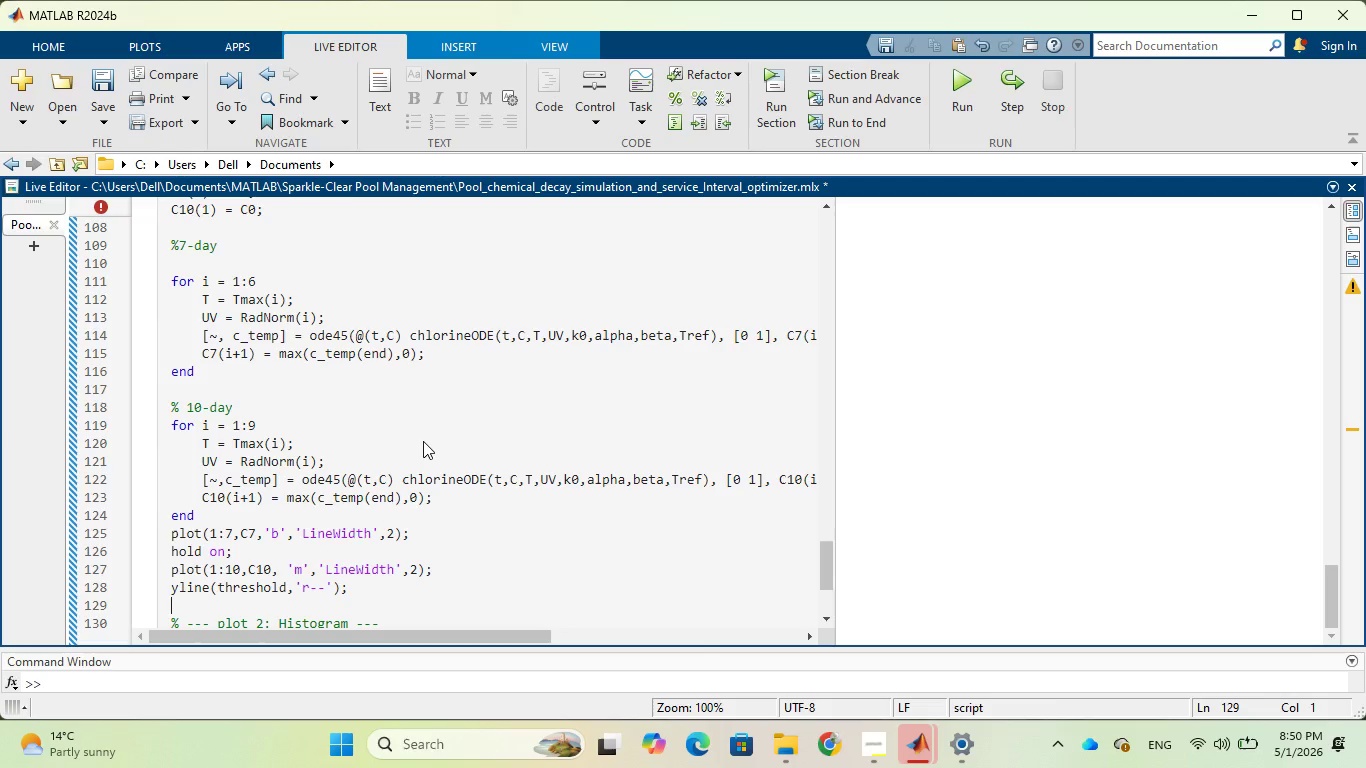 
wait(5.23)
 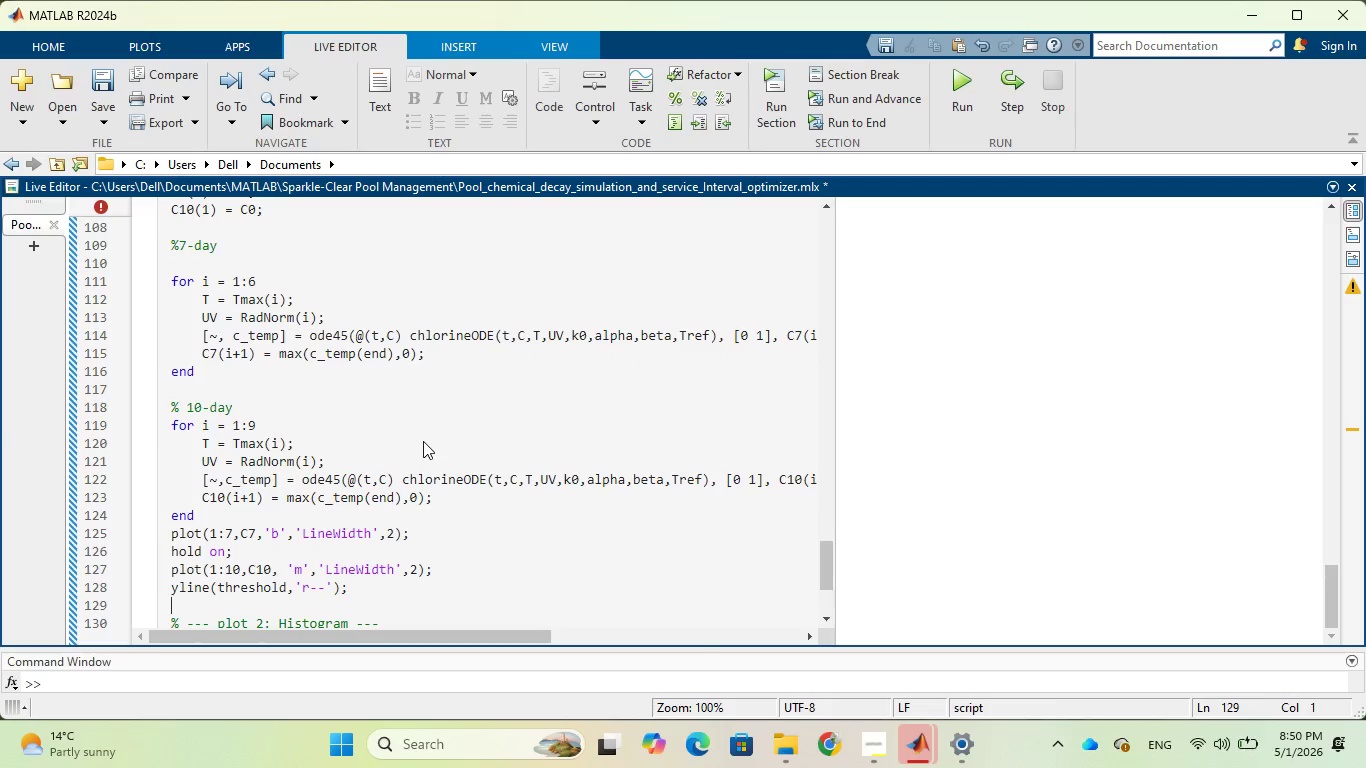 
type(legend()
 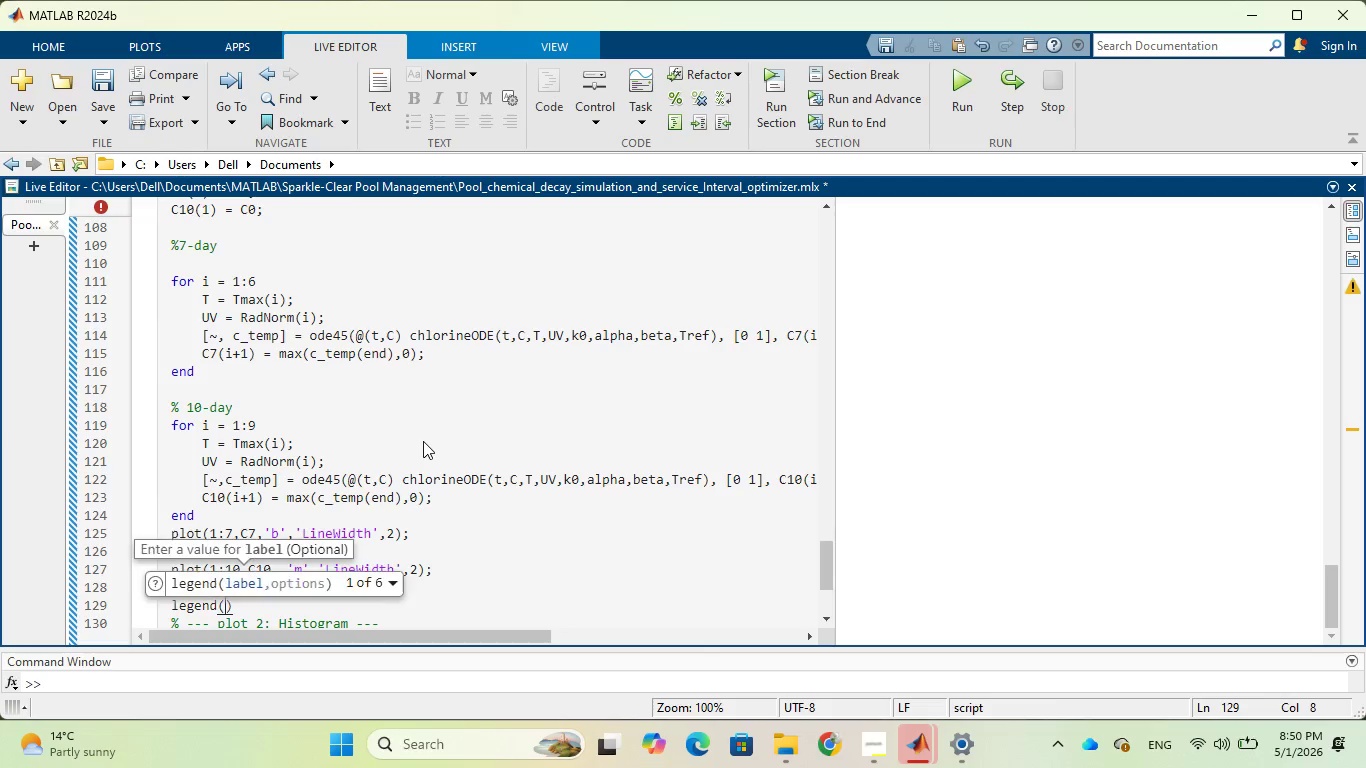 
key(Quote)
 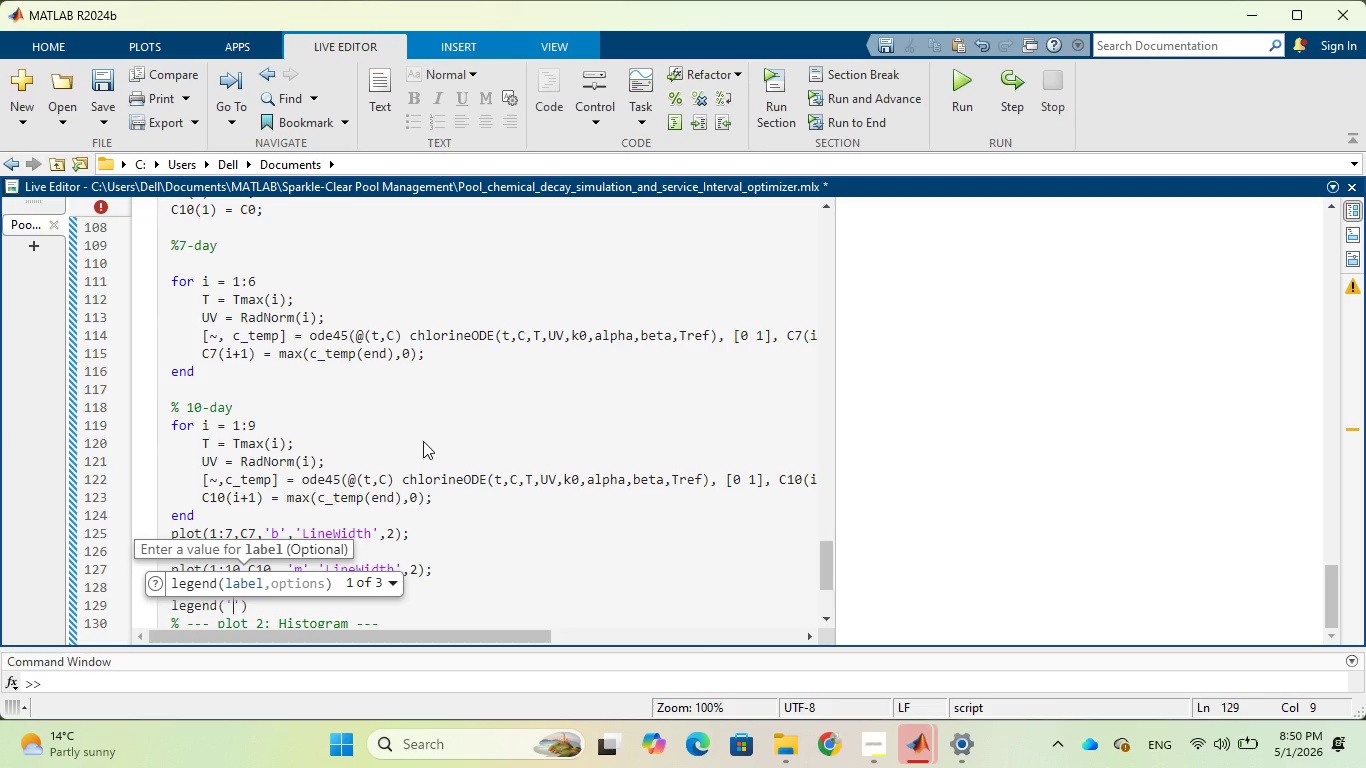 
wait(6.92)
 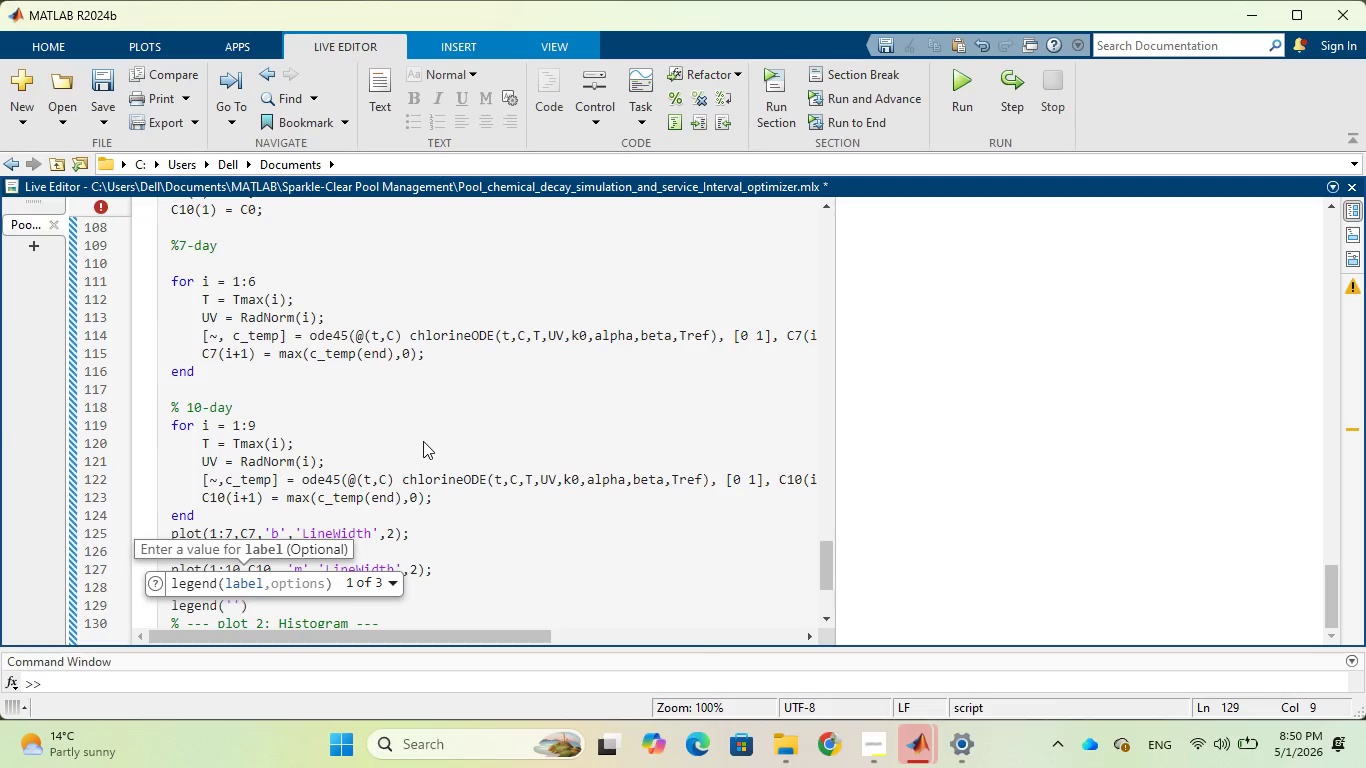 
type(7-day)
 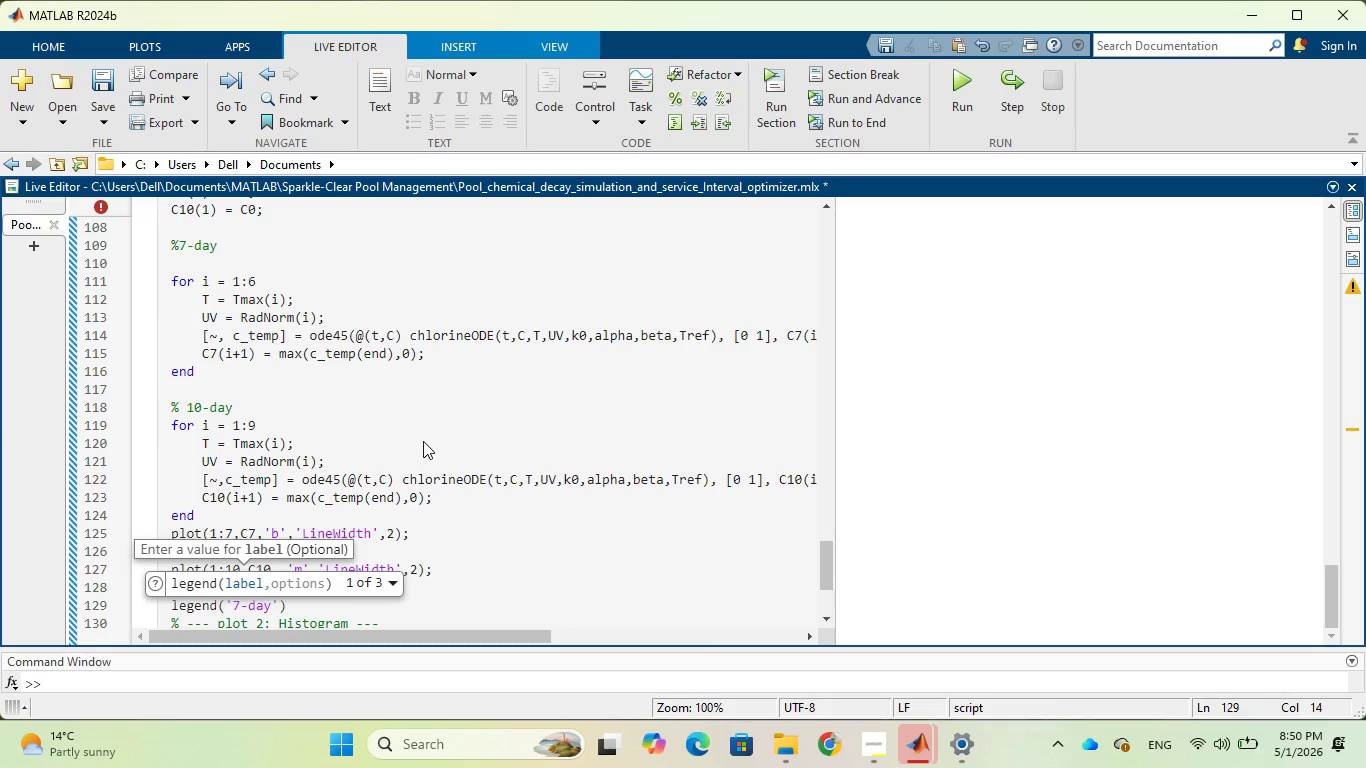 
key(ArrowRight)
 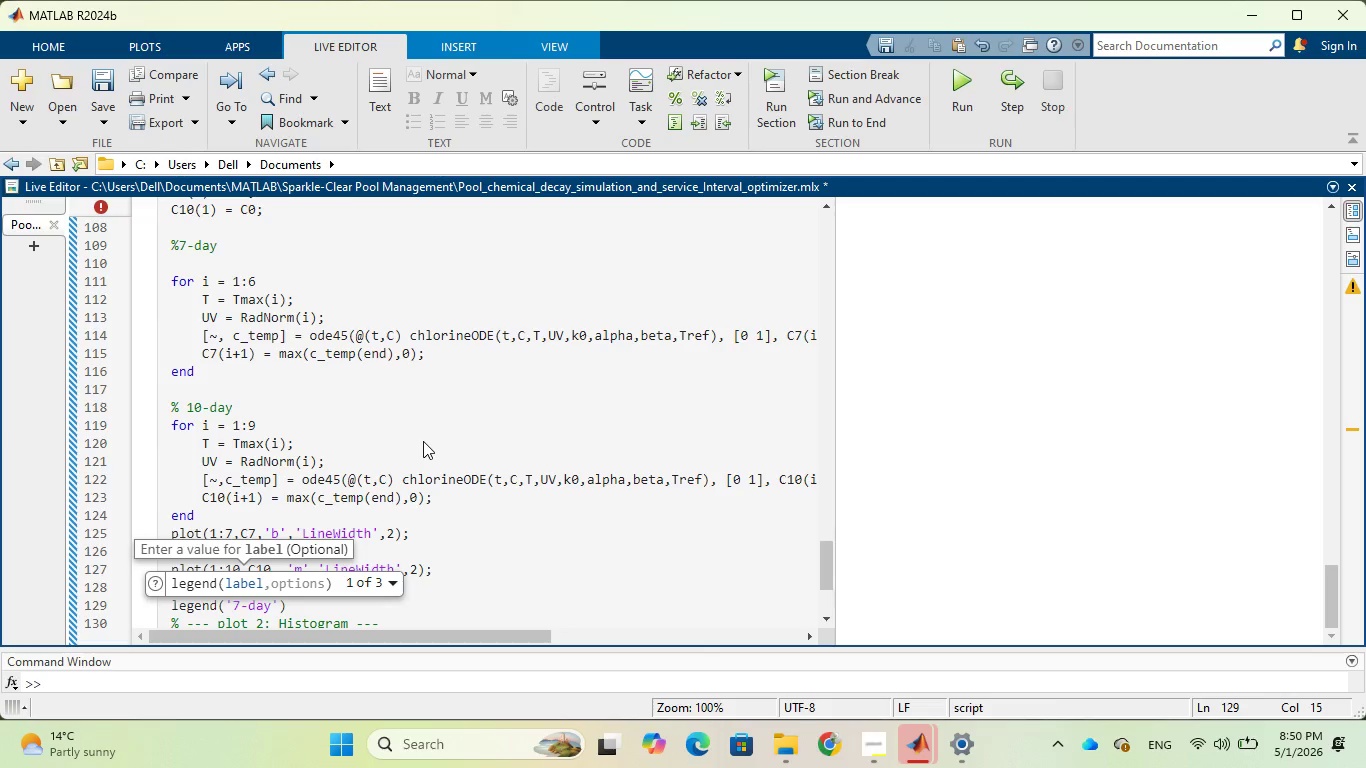 
type(,'10-day)
 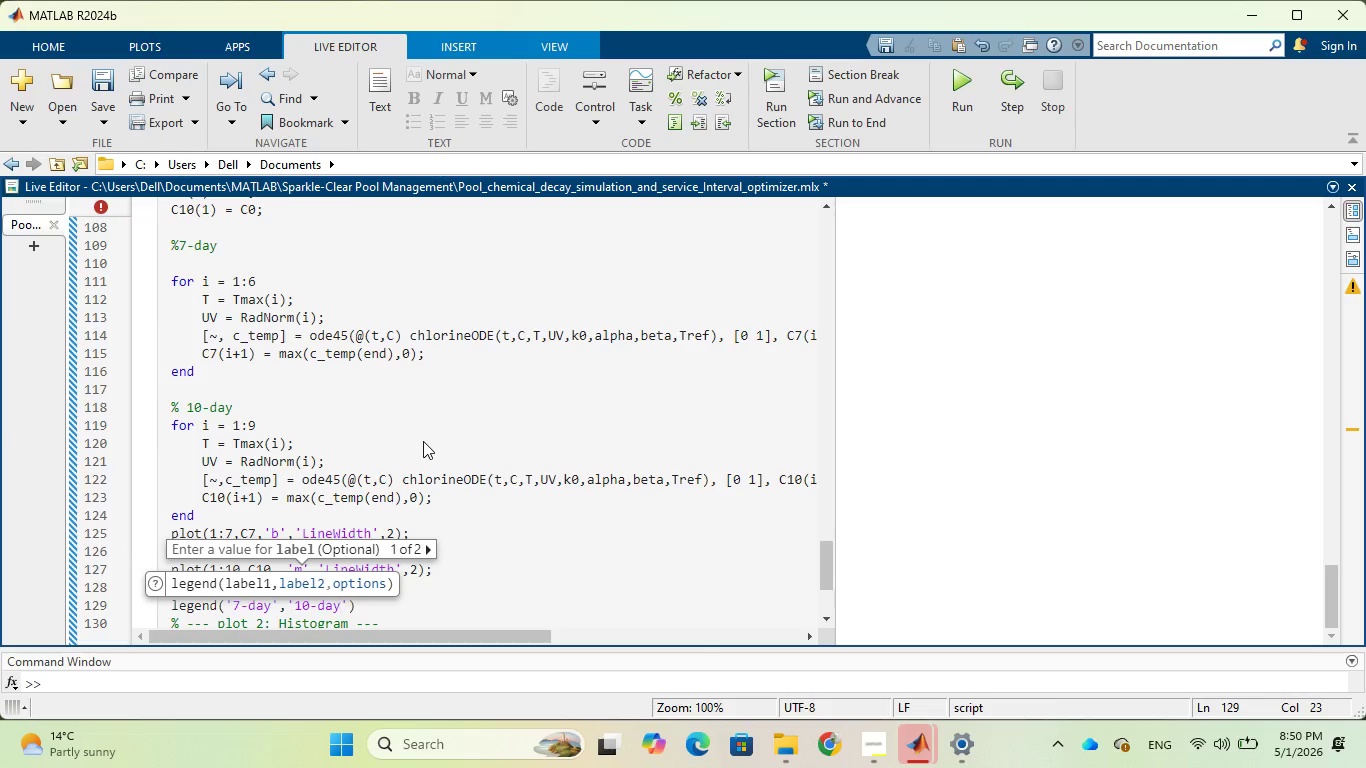 
key(ArrowRight)
 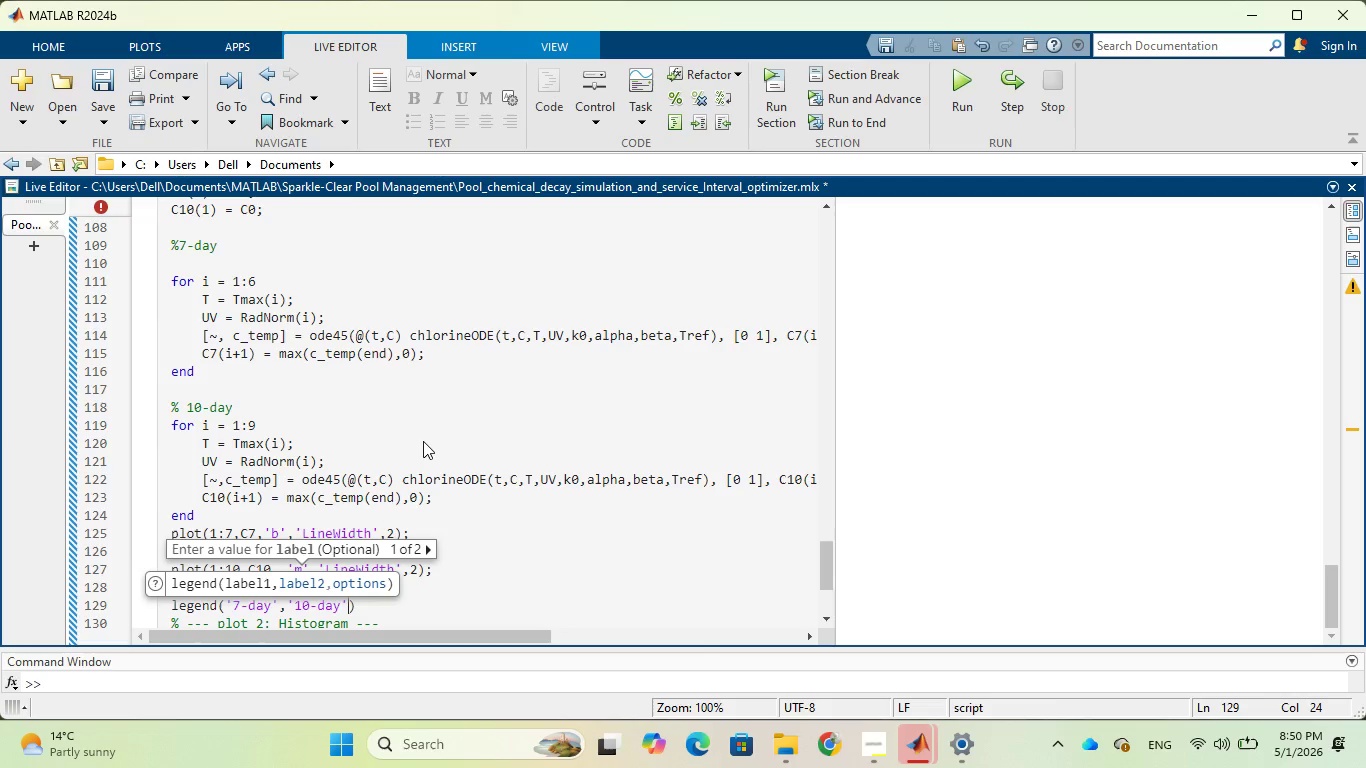 
type(,'Threshold)
 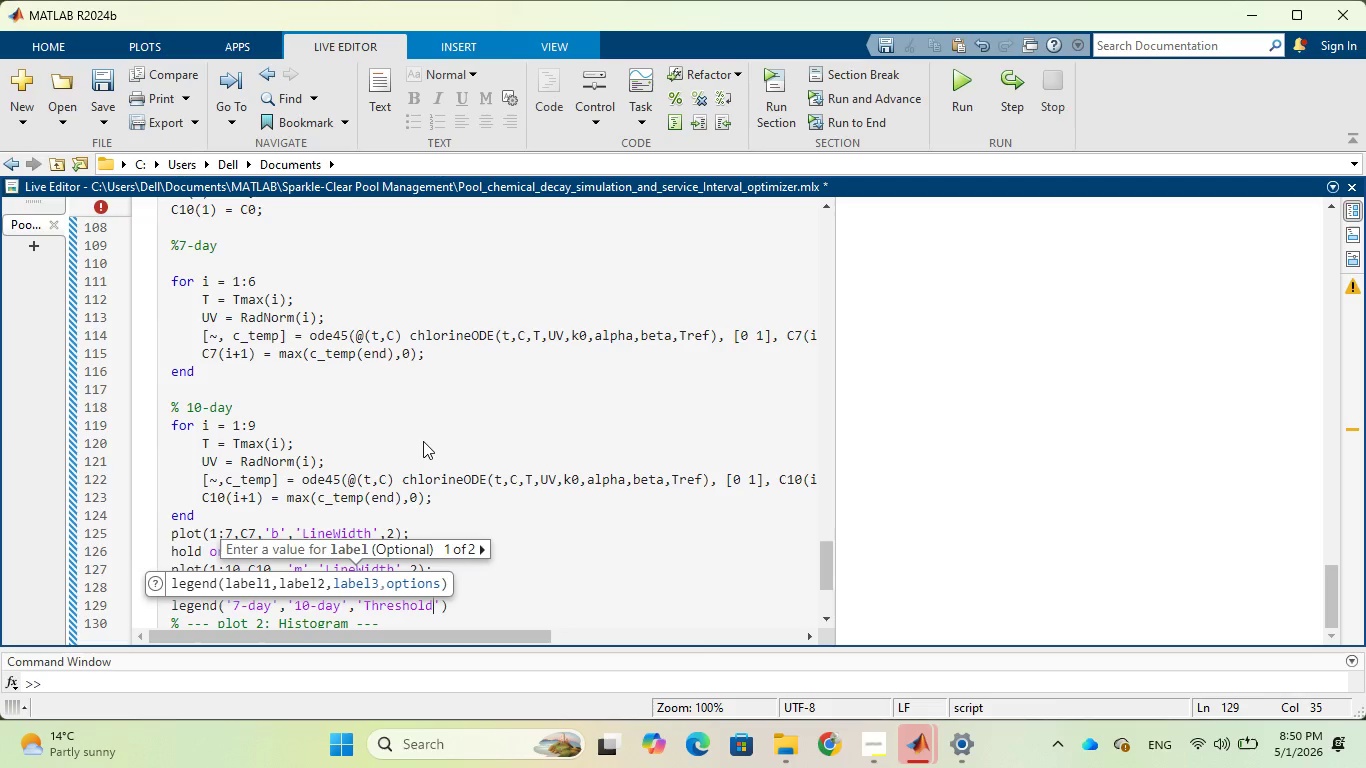 
key(ArrowRight)
 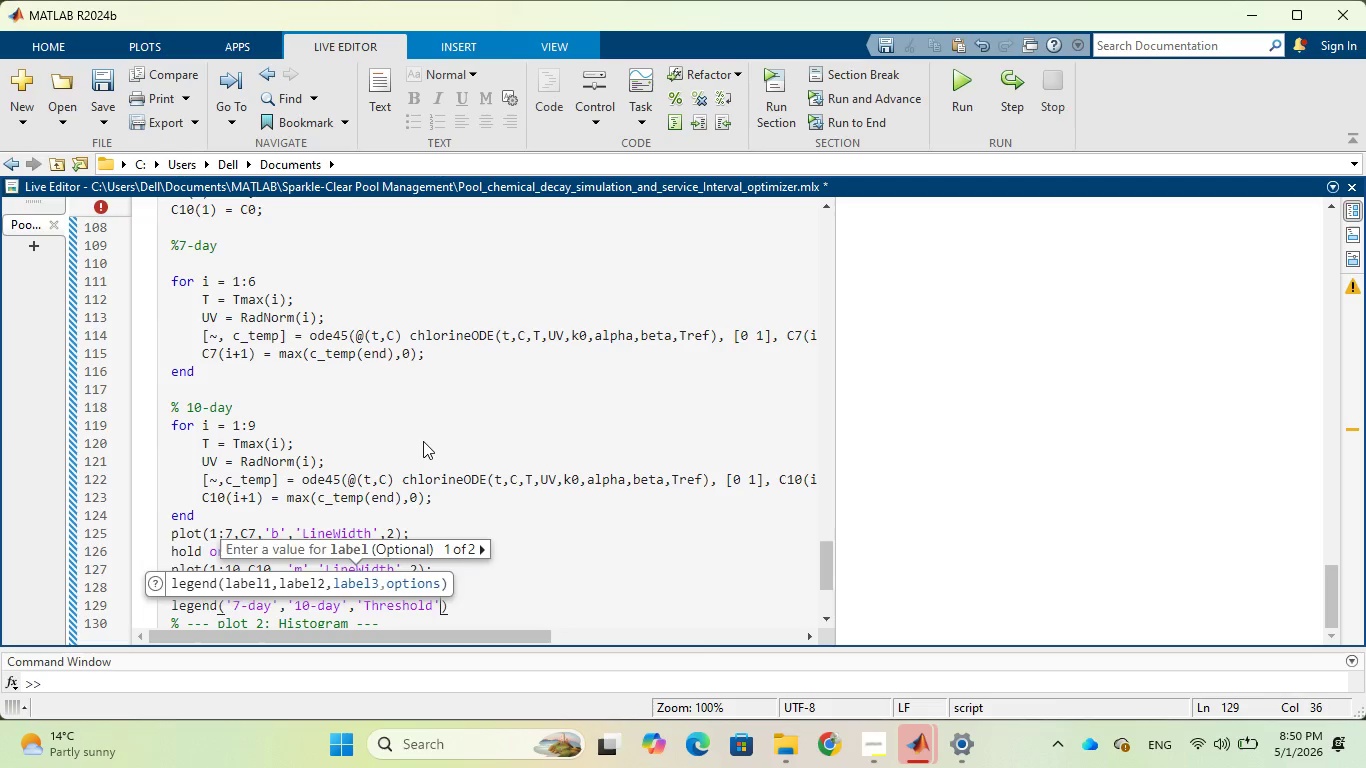 
key(ArrowRight)
 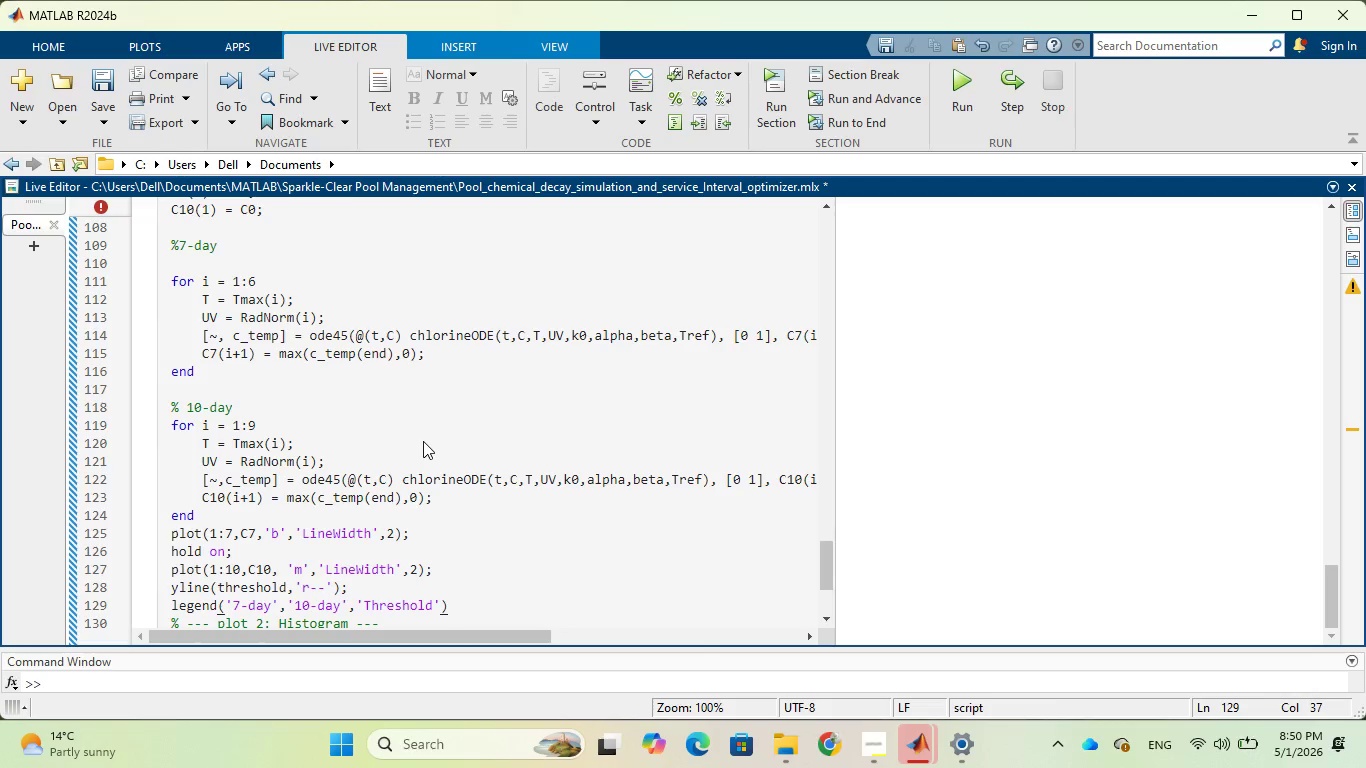 
key(Semicolon)
 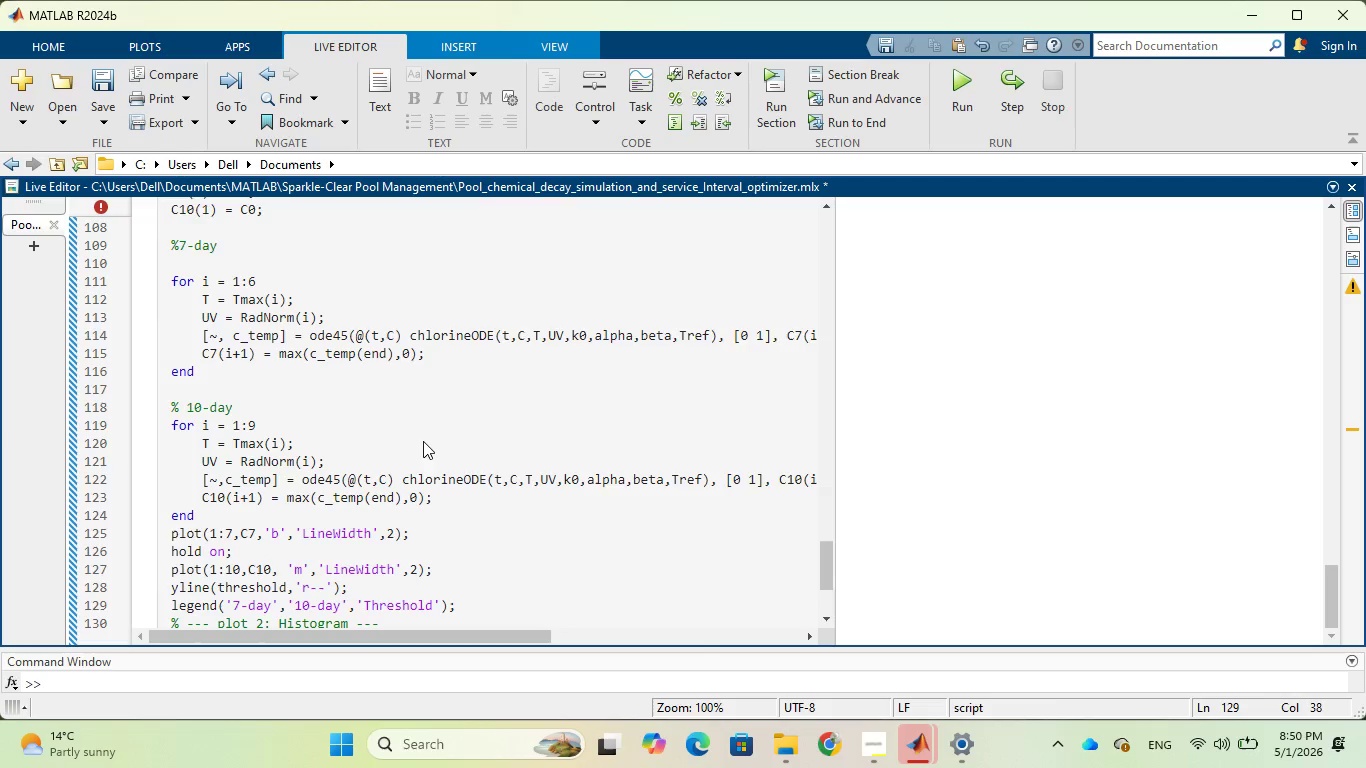 
key(Enter)
 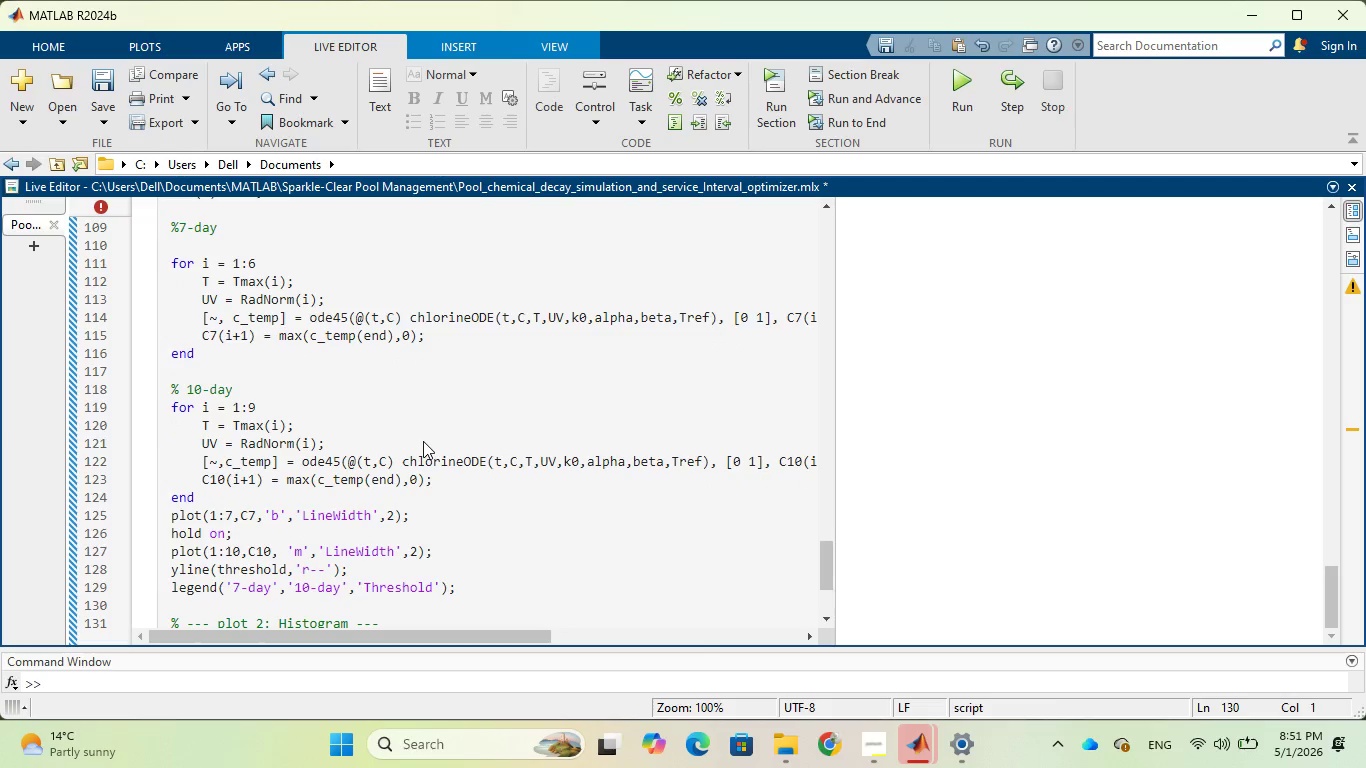 
type(title)
 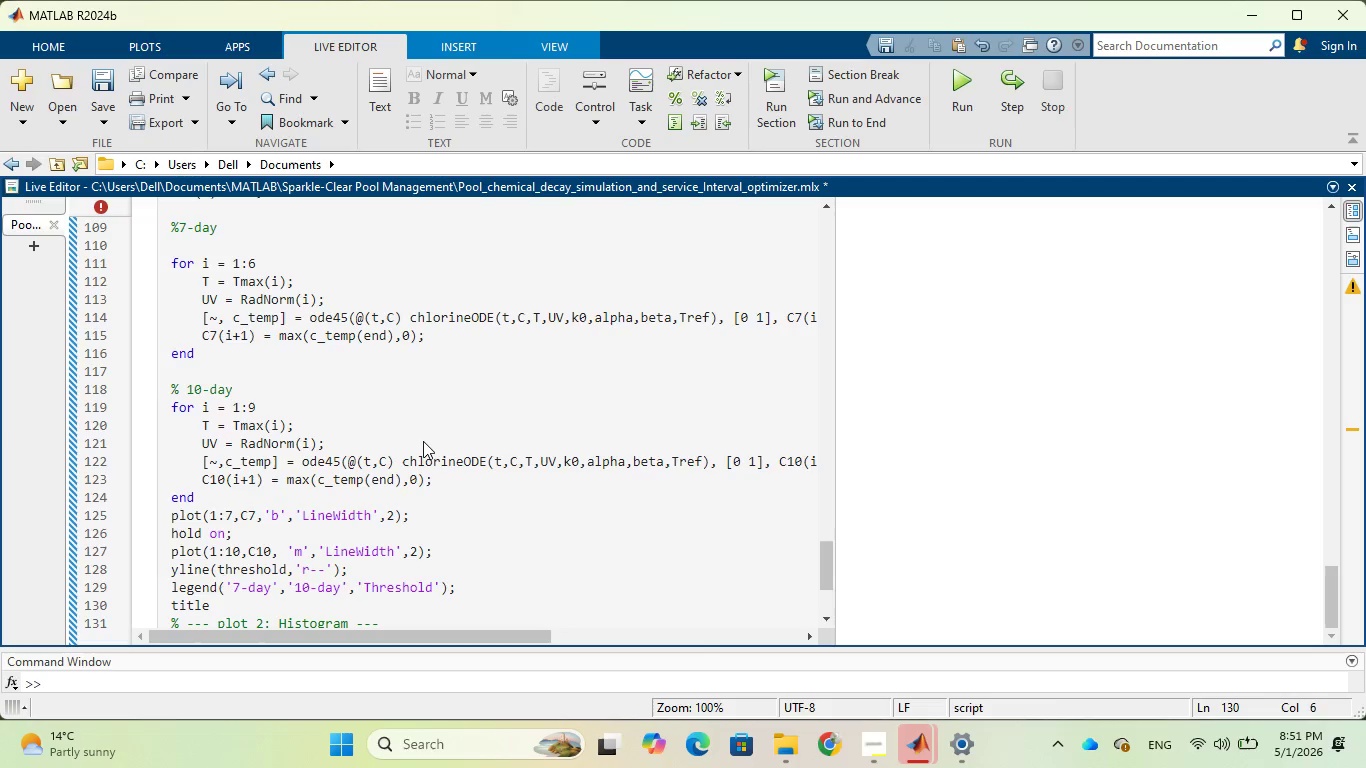 
type(('Sensitivity Analysis)
 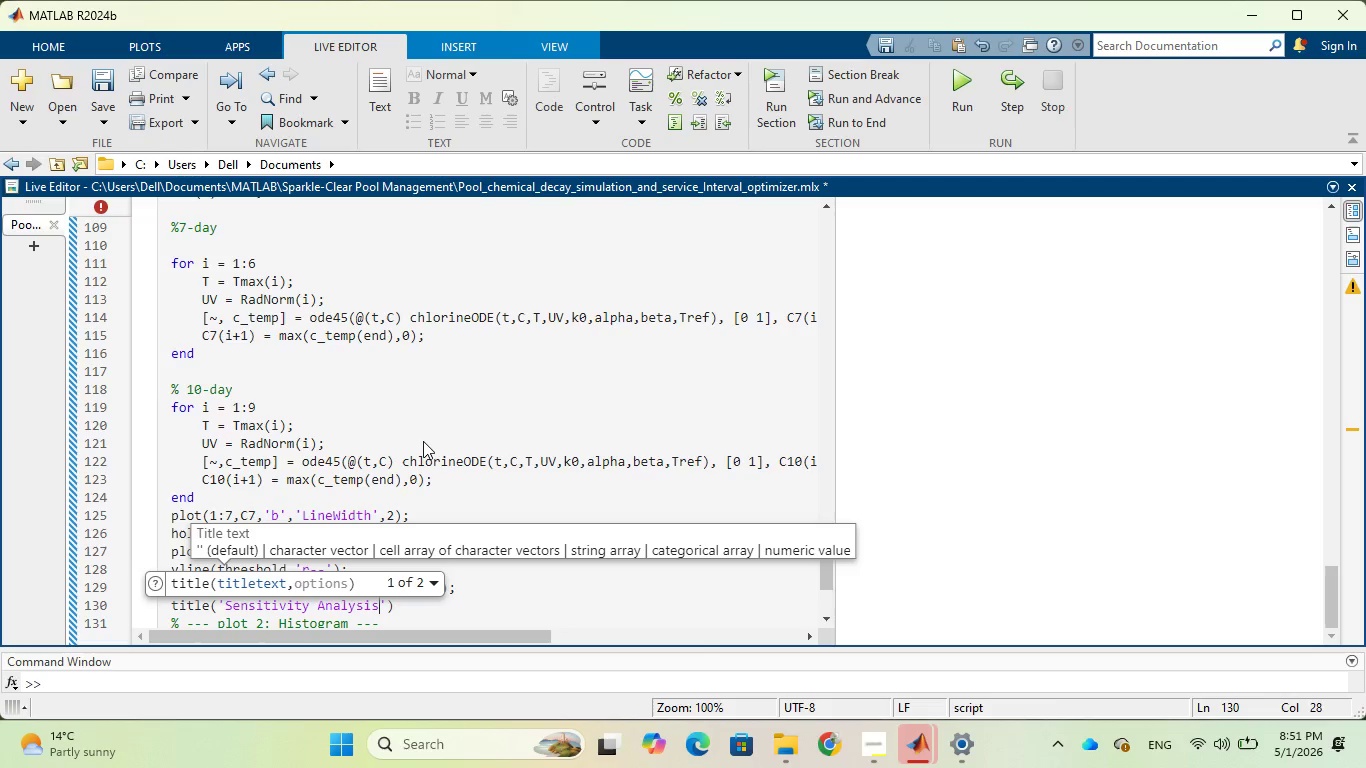 
key(ArrowRight)
 